 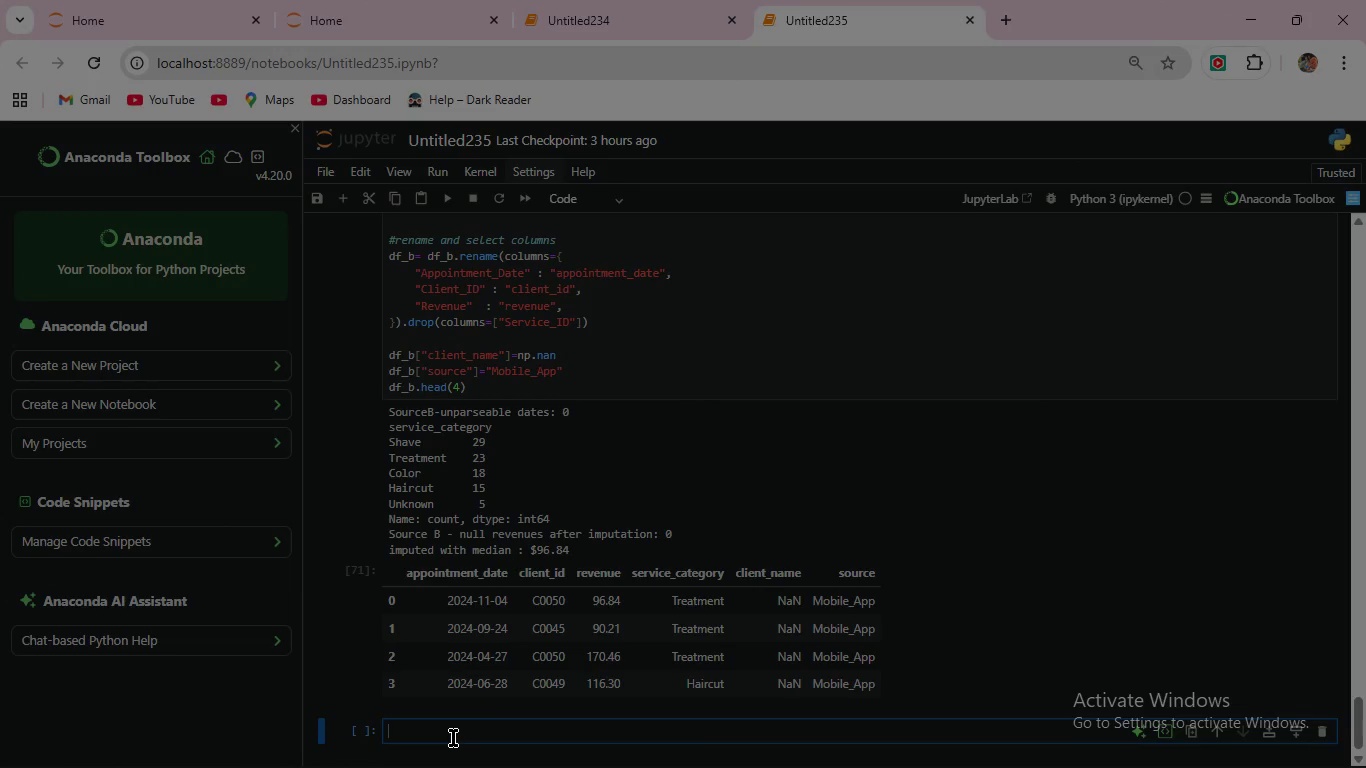 
type(#merge a)
 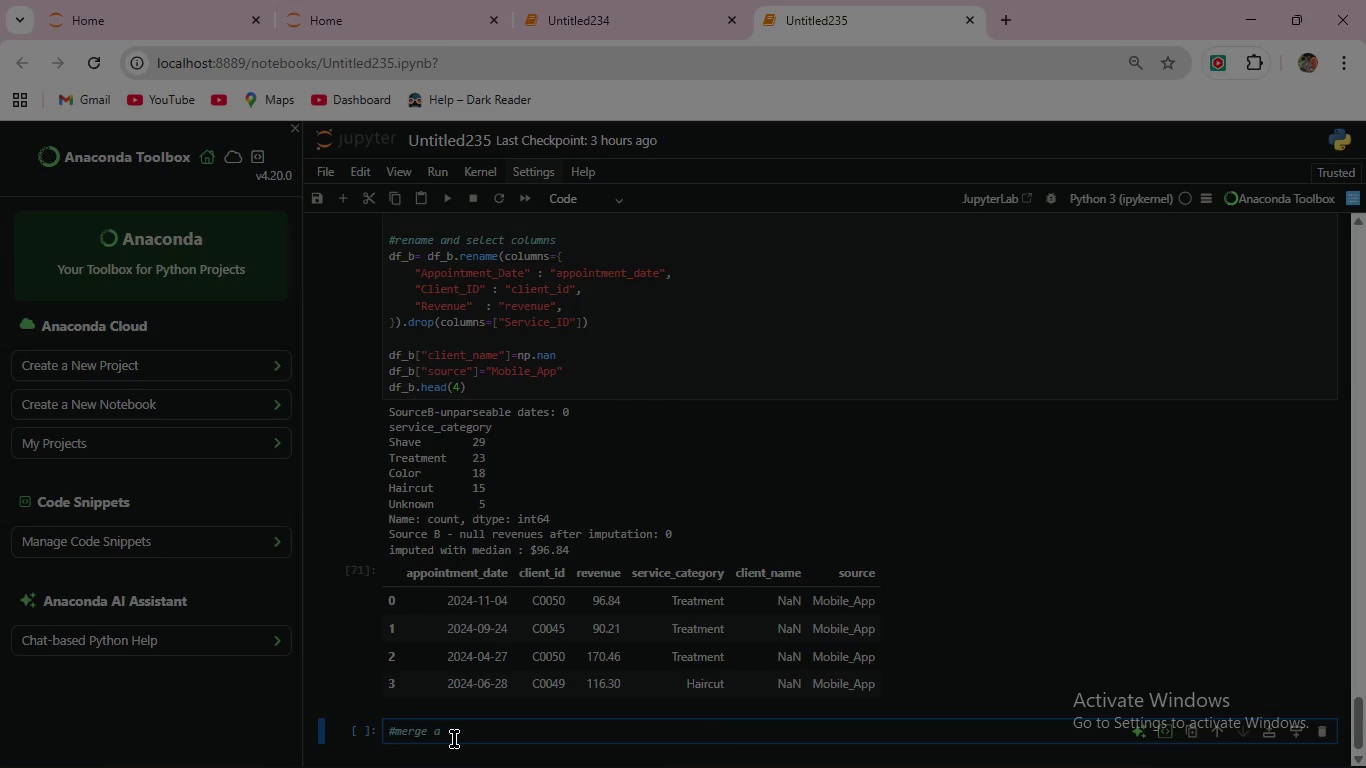 
wait(11.77)
 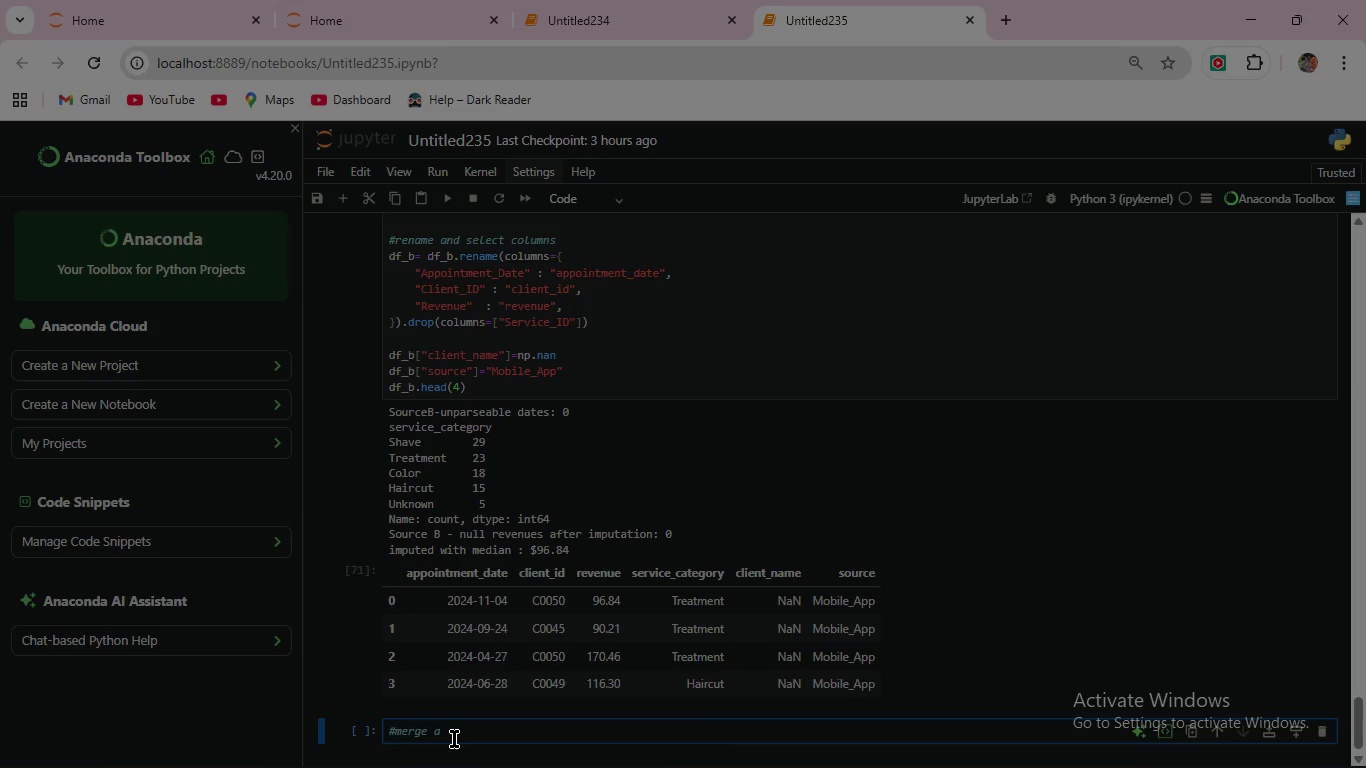 
scroll: coordinate [457, 723], scroll_direction: up, amount: 27.0
 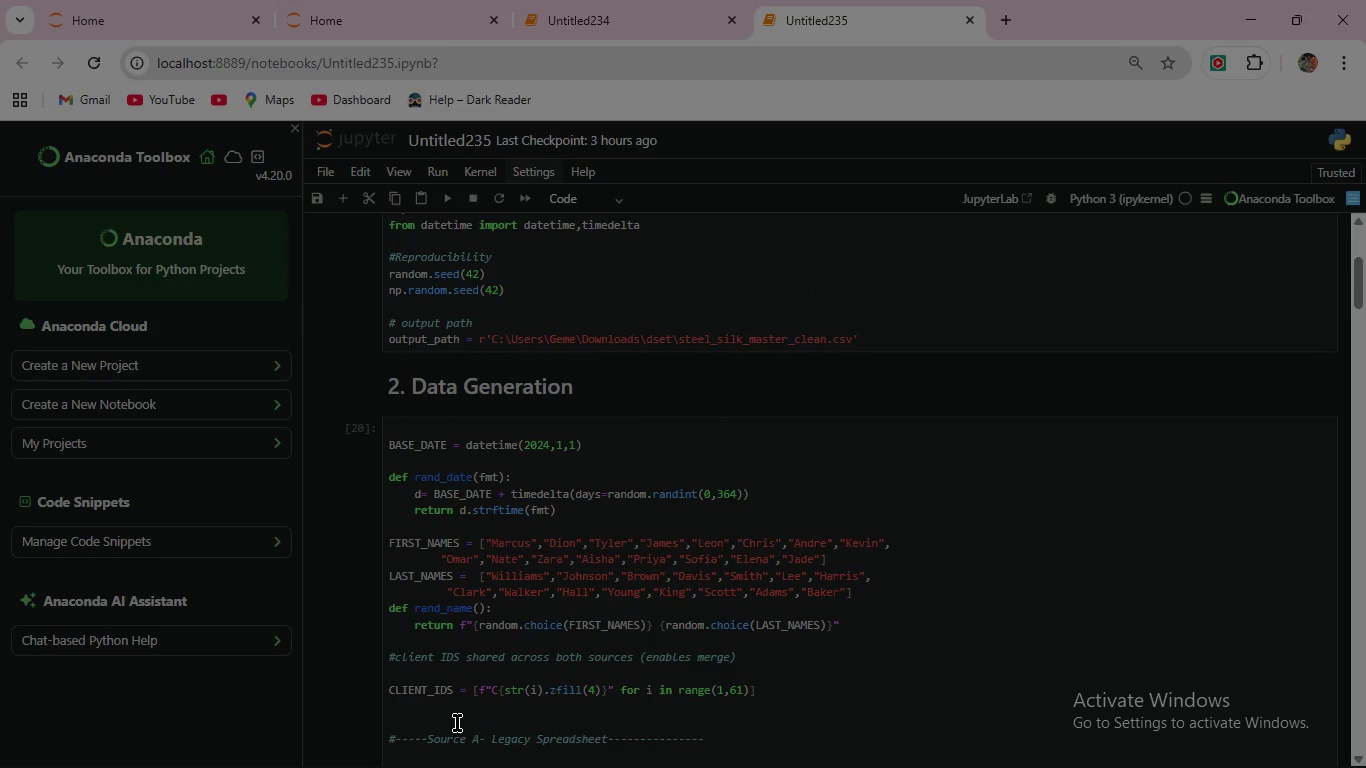 
wait(5.19)
 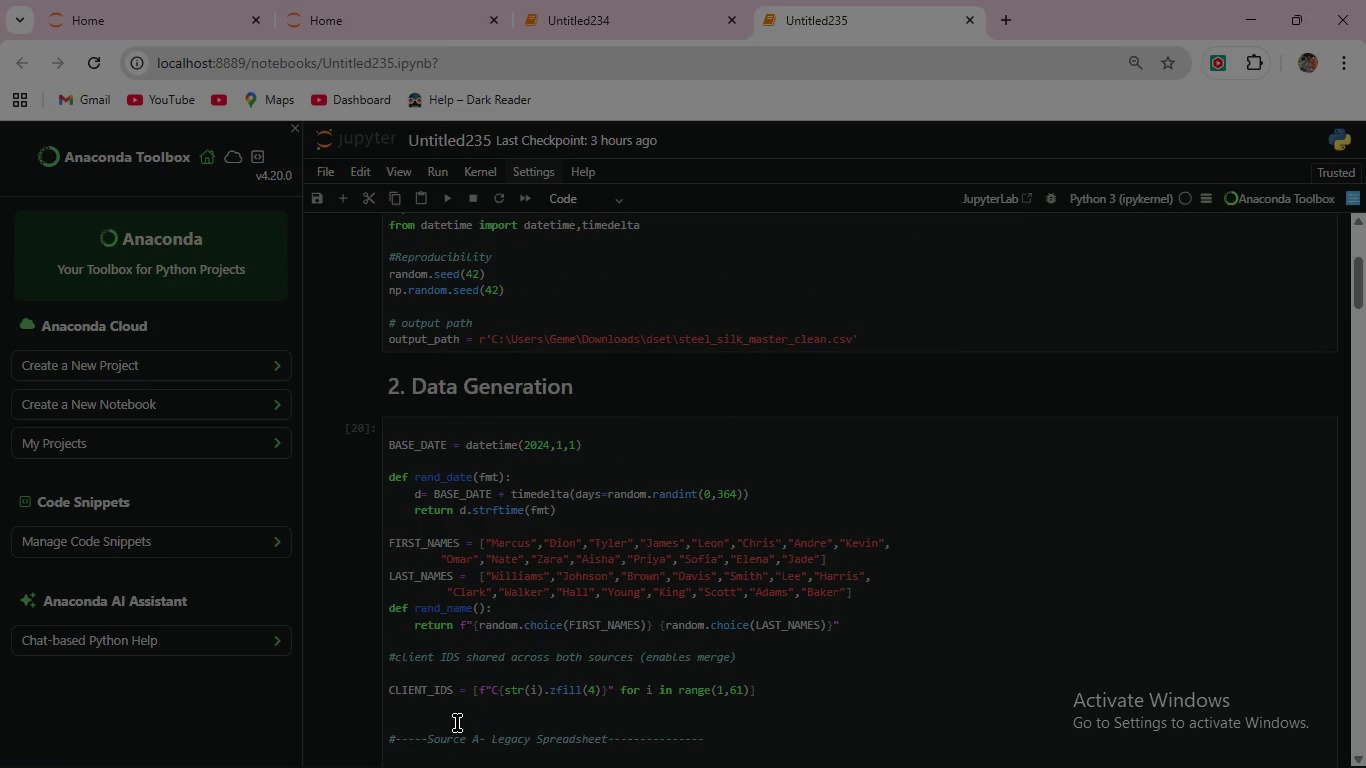 
scroll: coordinate [457, 723], scroll_direction: down, amount: 23.0
 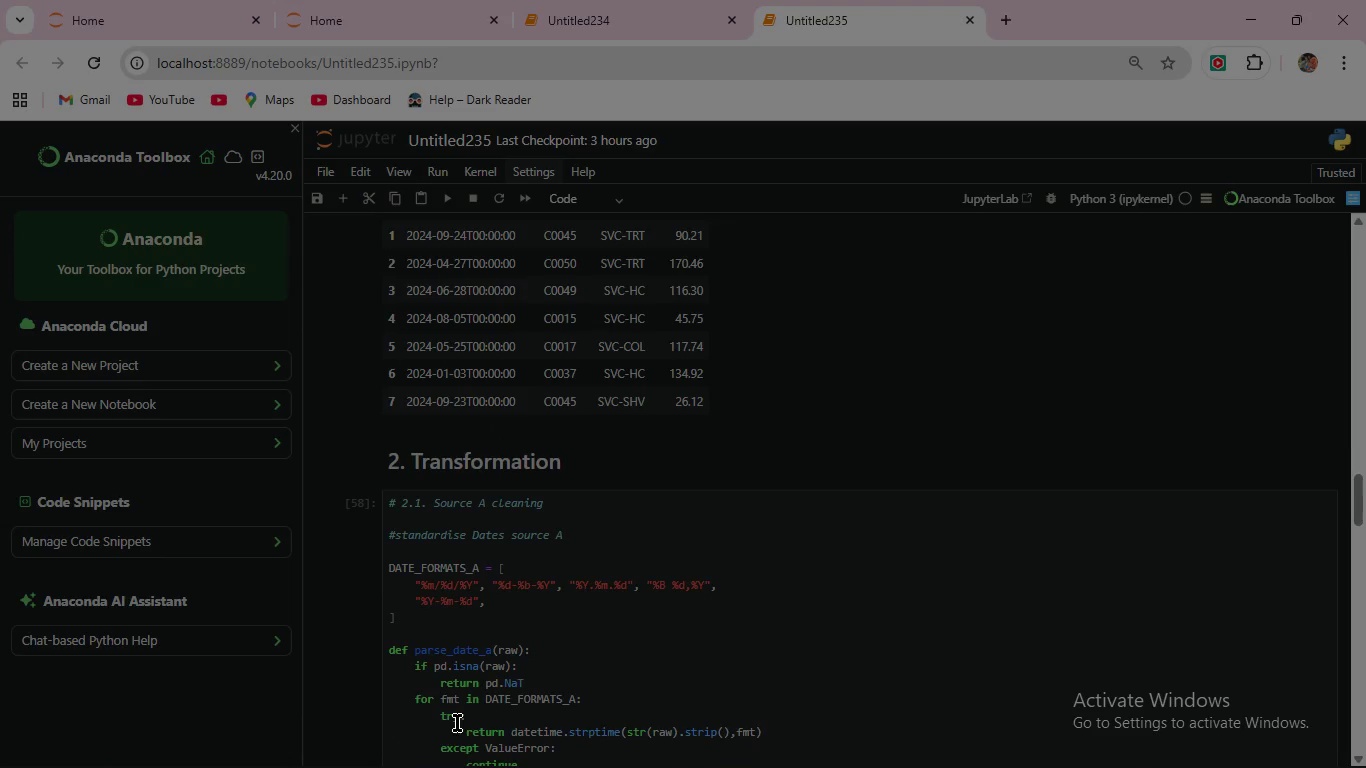 
scroll: coordinate [457, 723], scroll_direction: up, amount: 23.0
 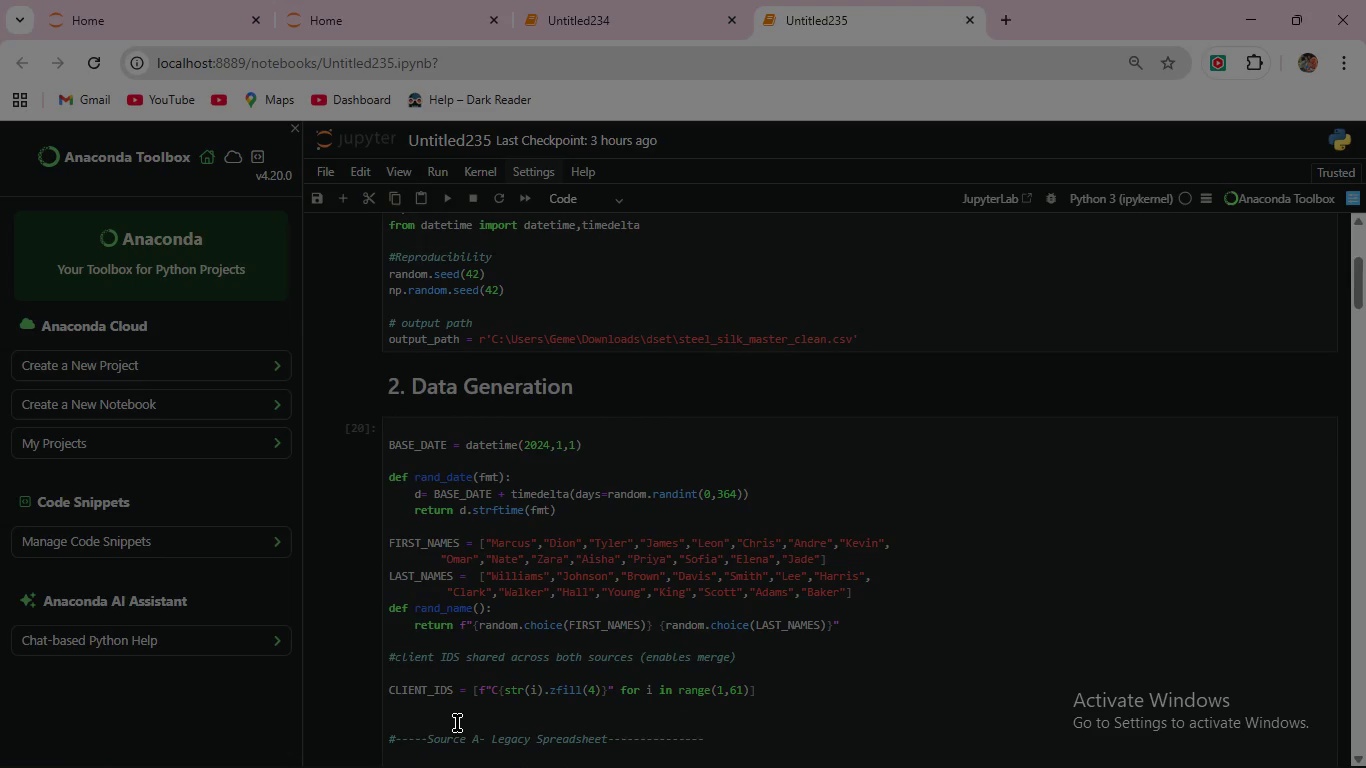 
scroll: coordinate [457, 723], scroll_direction: down, amount: 17.0
 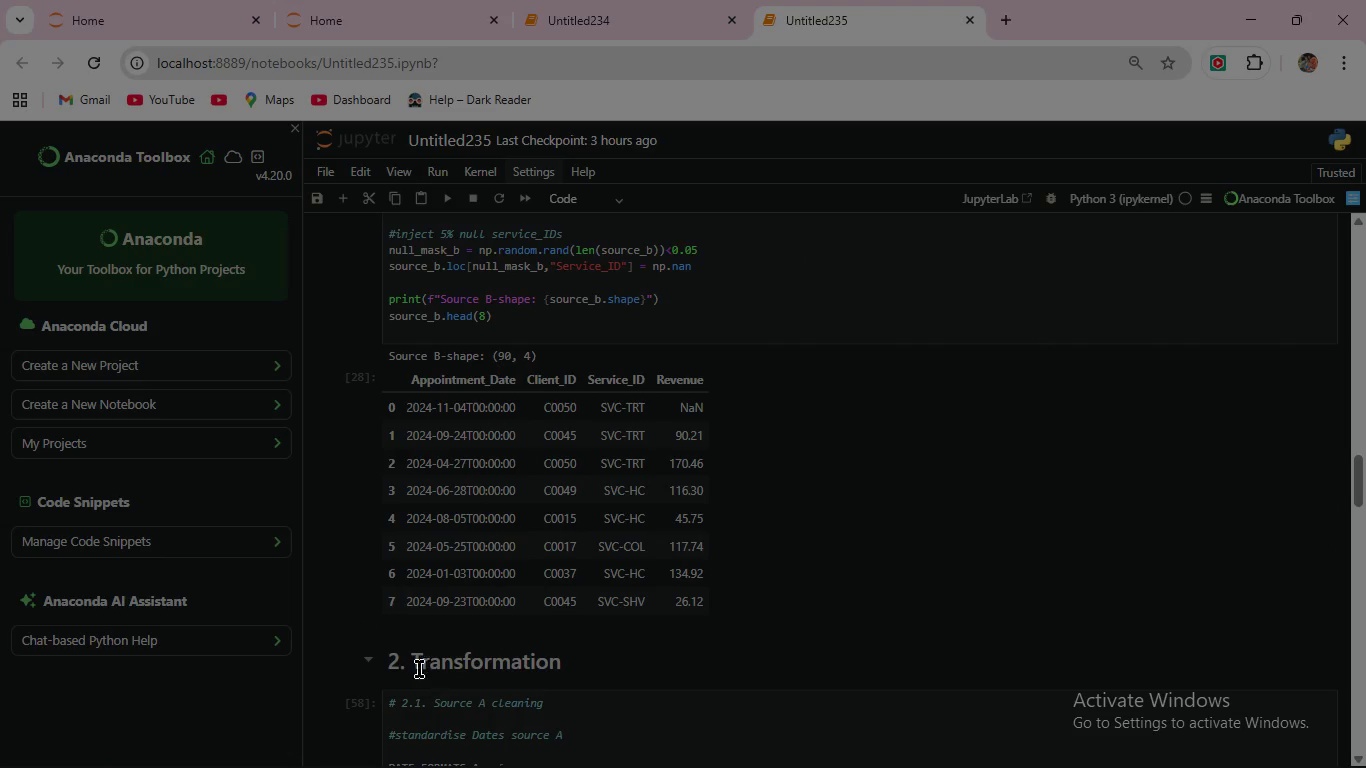 
double_click([404, 656])
 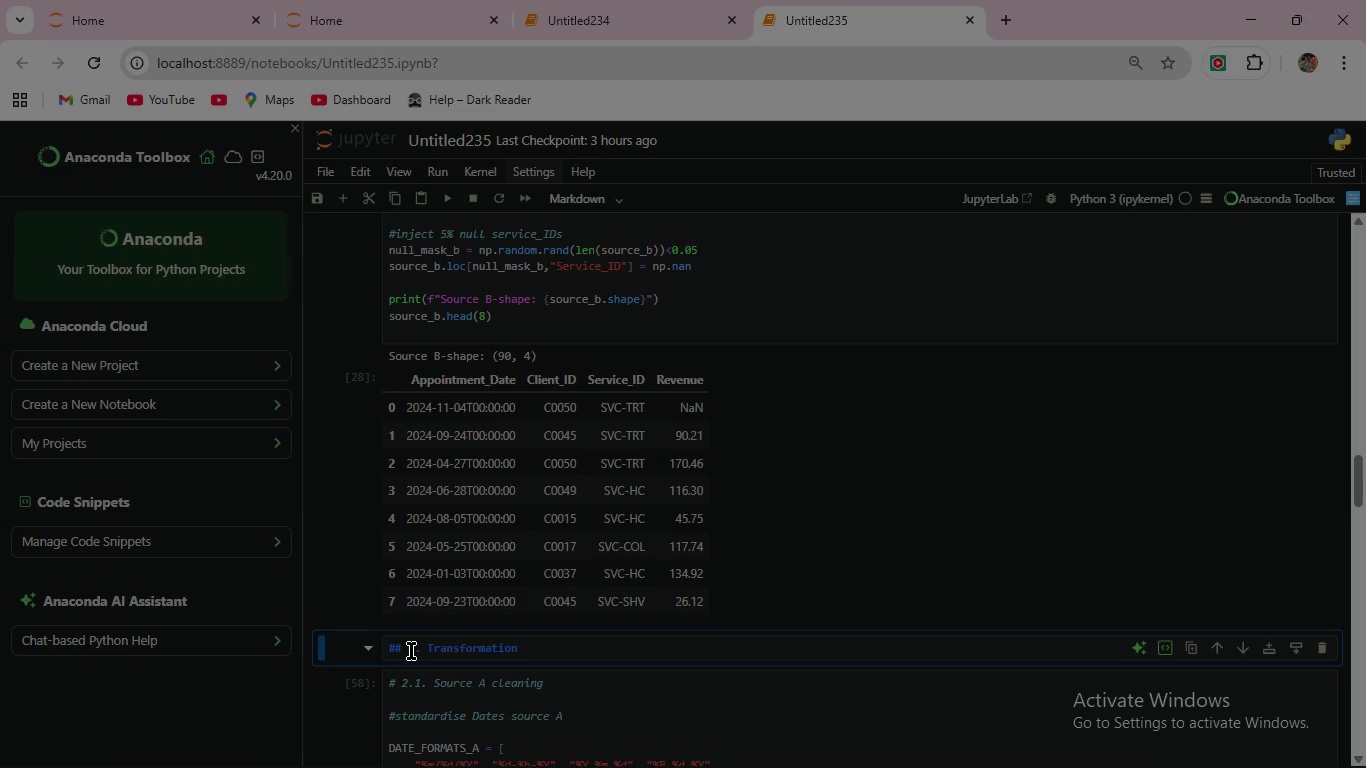 
left_click([415, 651])
 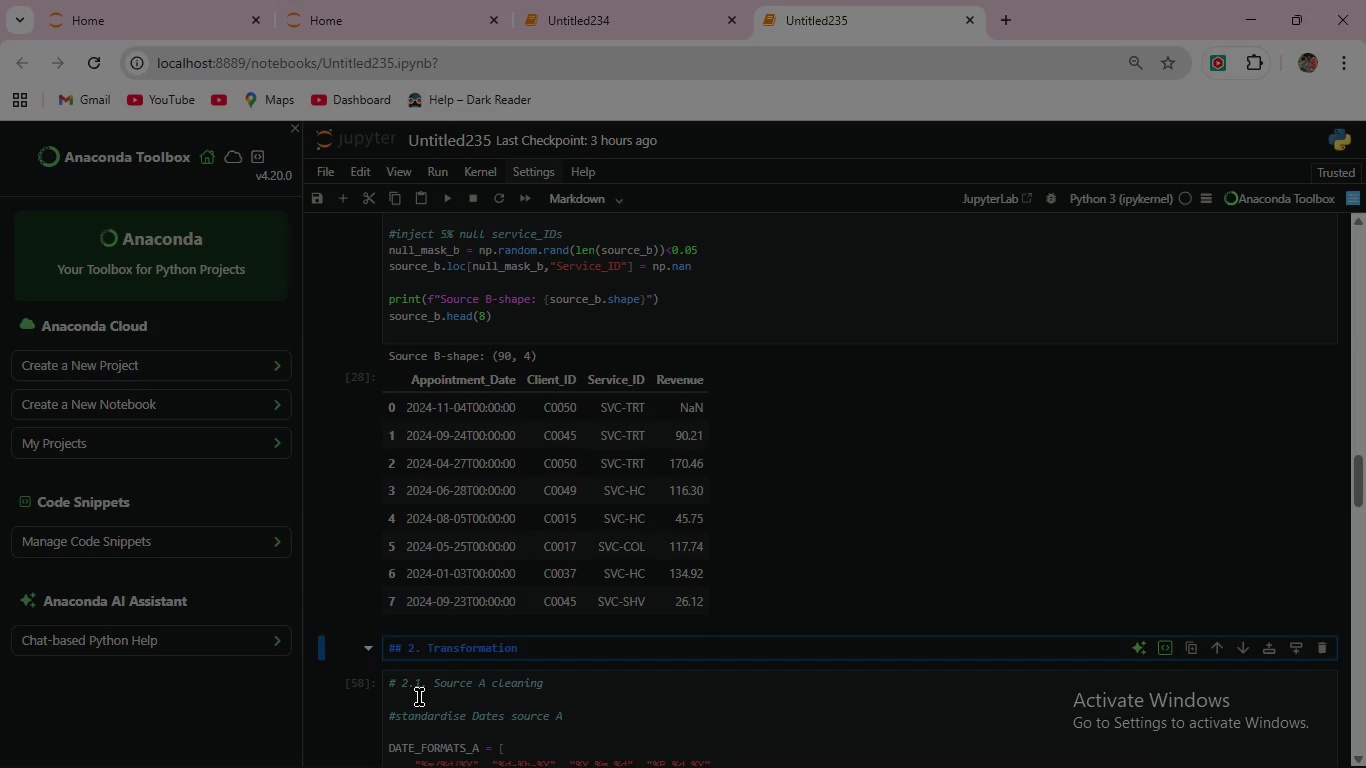 
key(Backspace)
 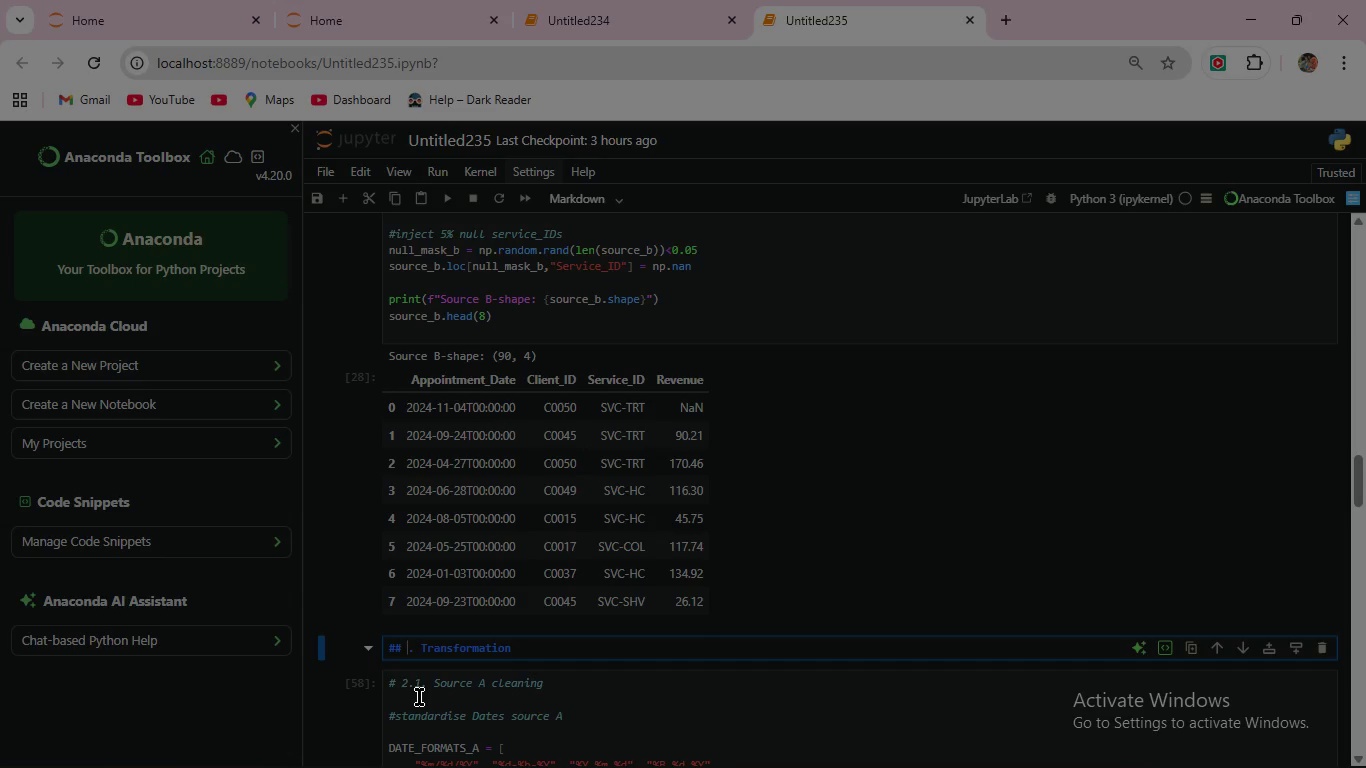 
key(3)
 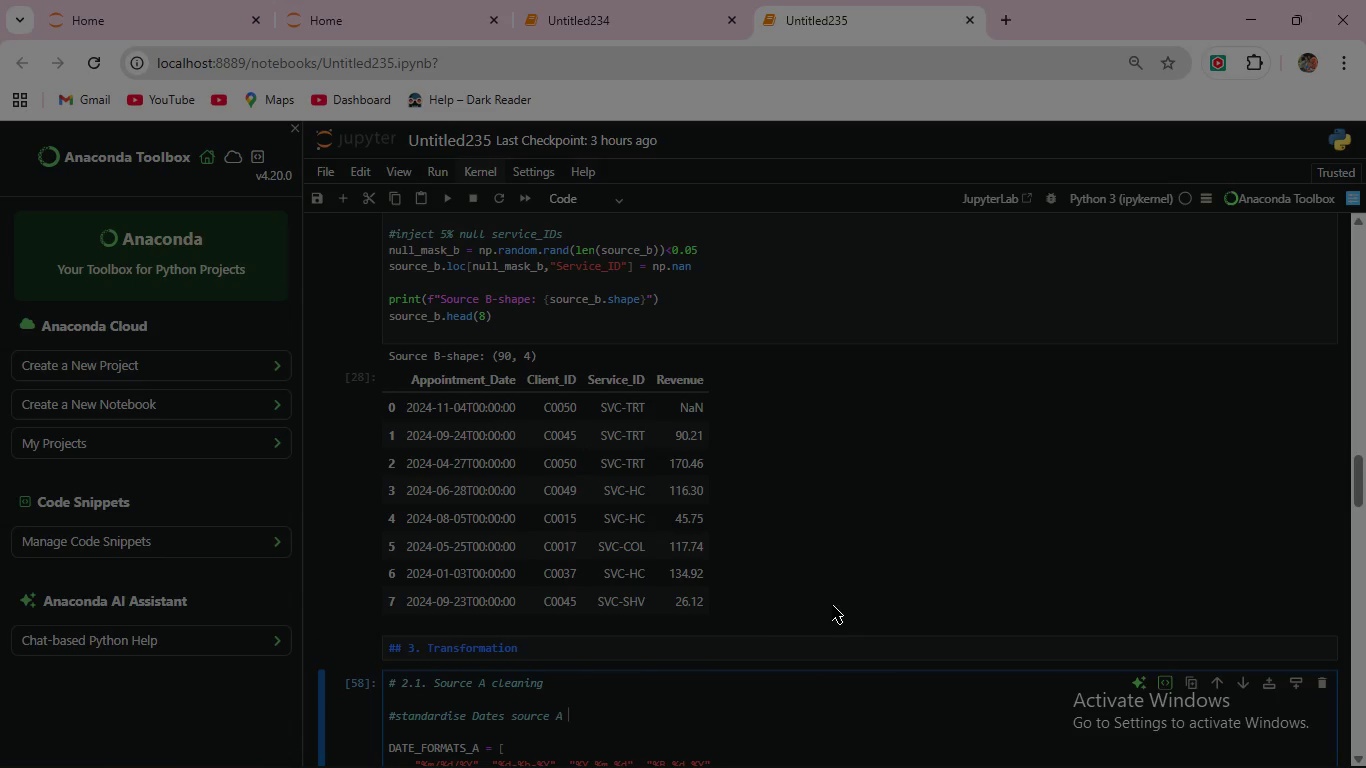 
left_click([545, 644])
 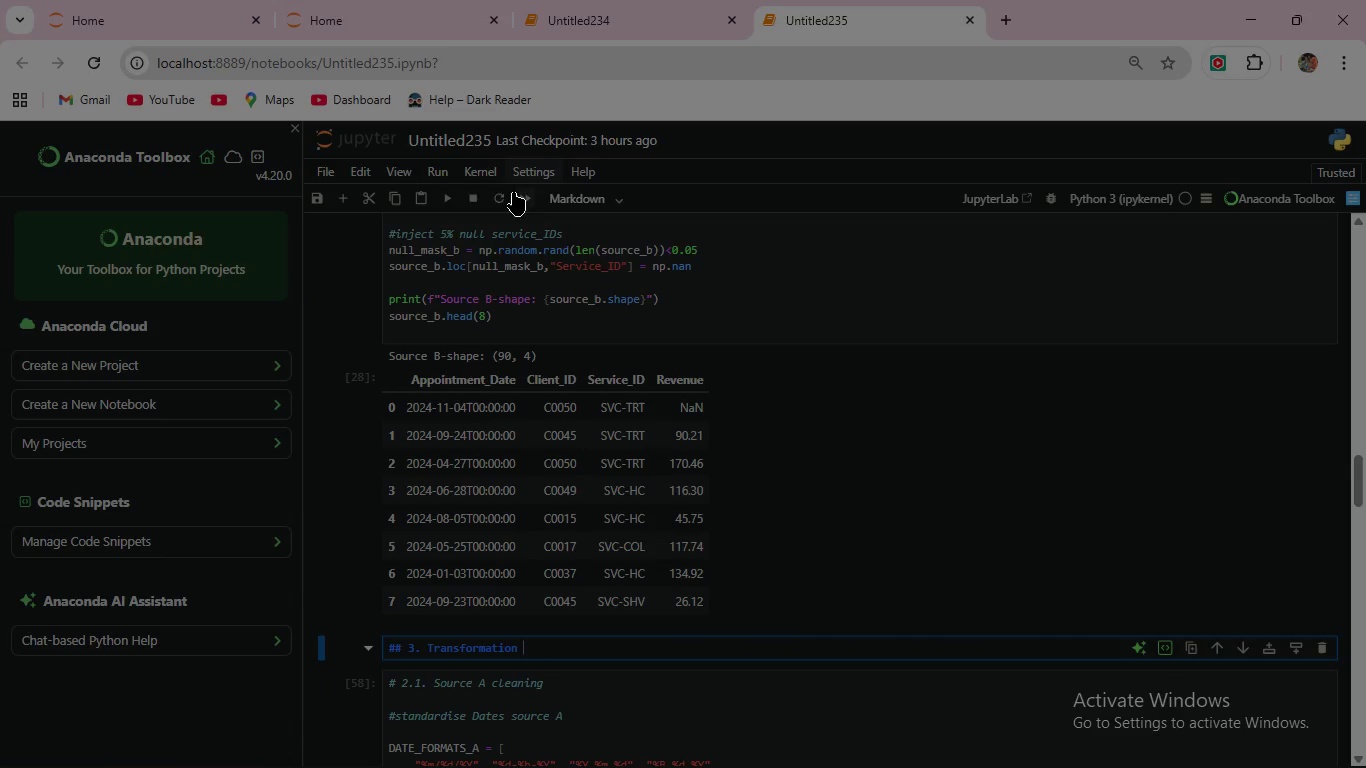 
left_click([446, 195])
 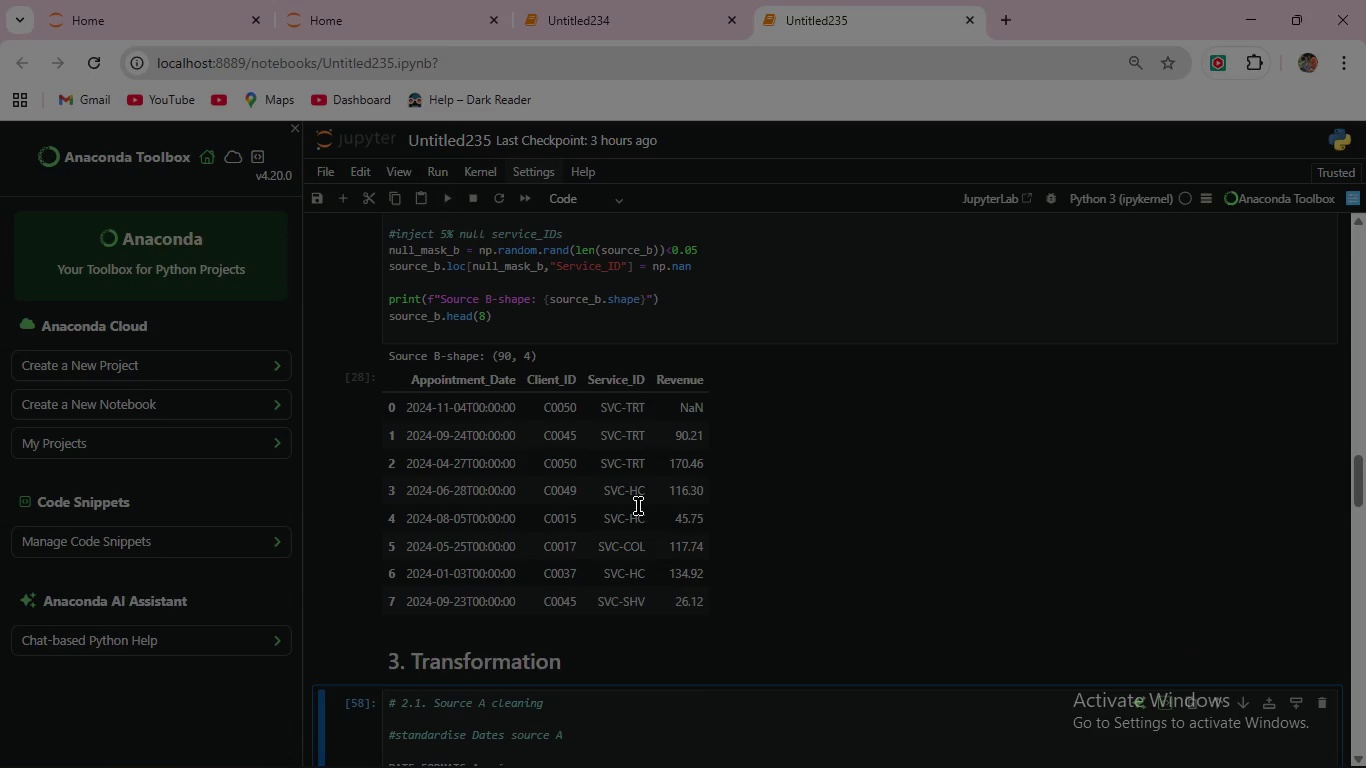 
scroll: coordinate [643, 529], scroll_direction: down, amount: 17.0
 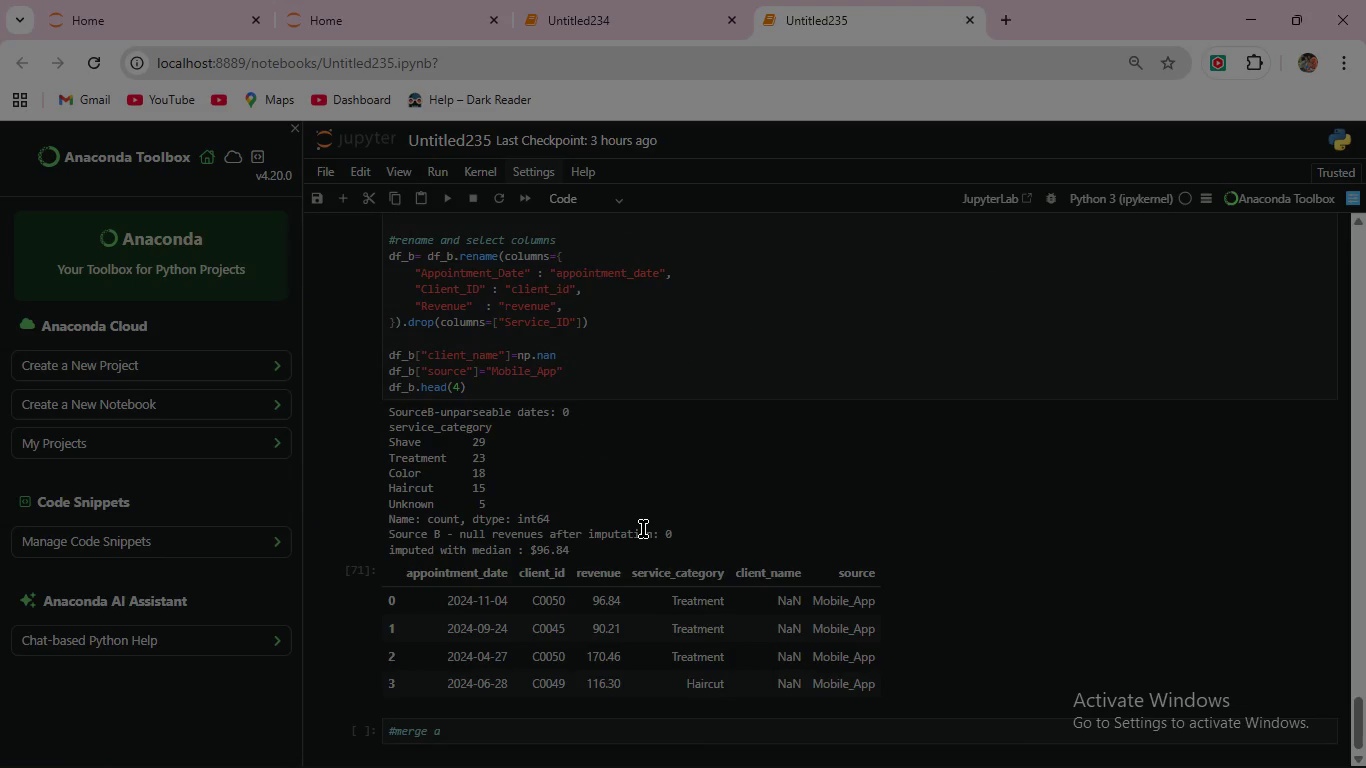 
left_click([451, 738])
 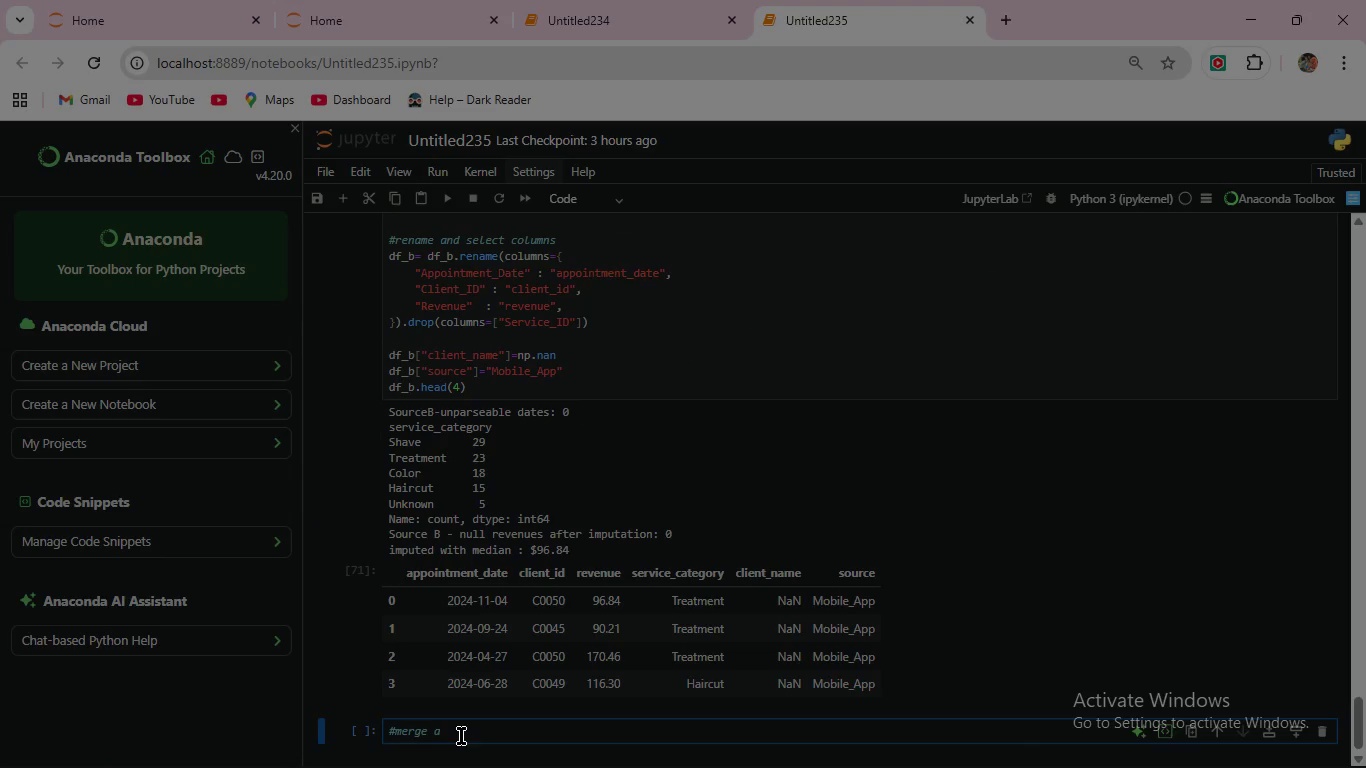 
type(nd De-Duplicate )
 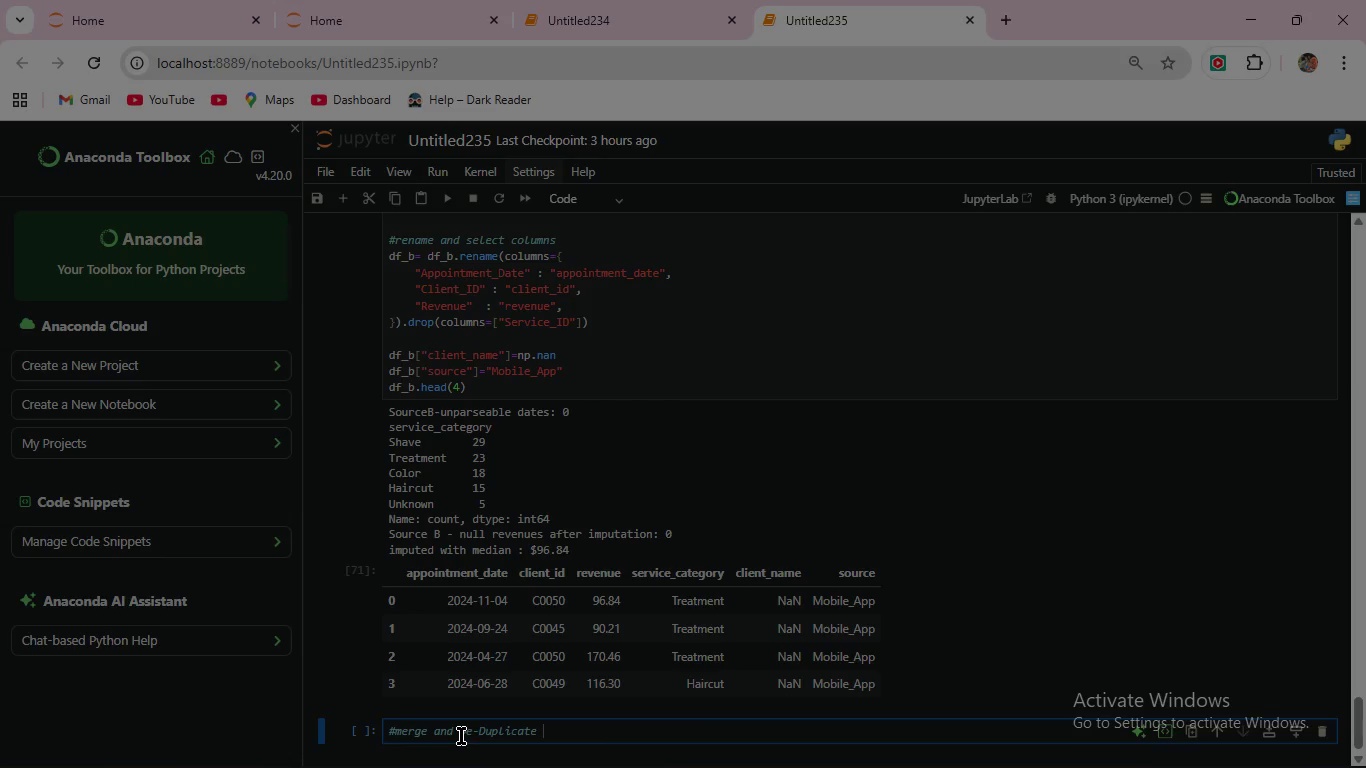 
key(Enter)
 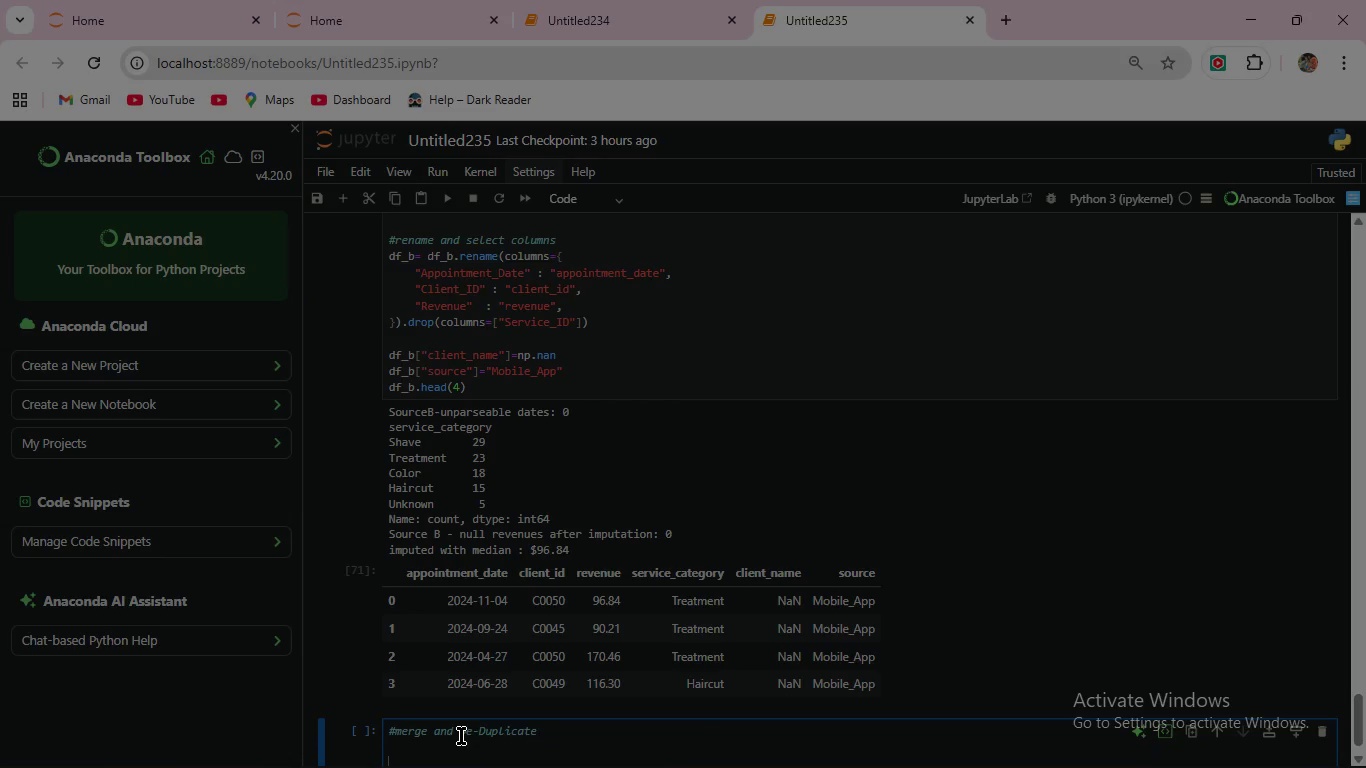 
key(Enter)
 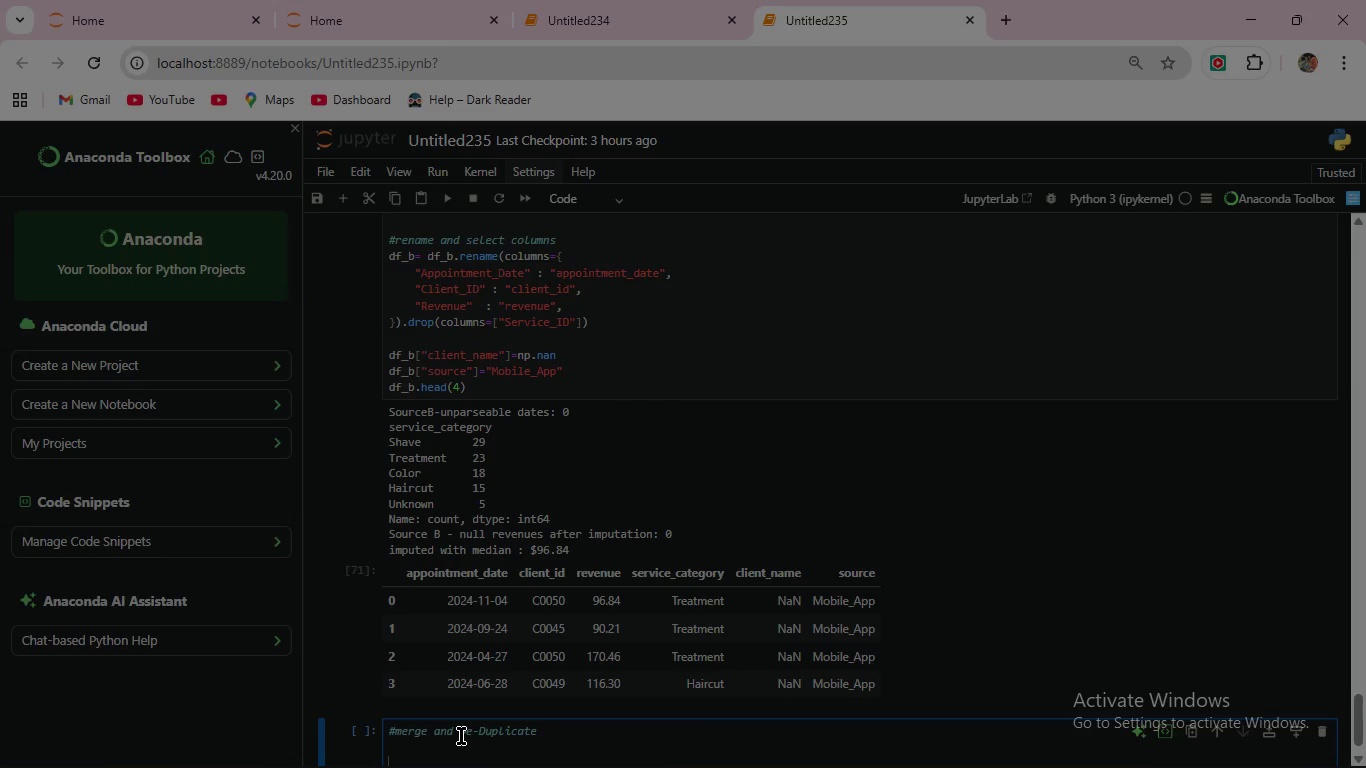 
wait(58.08)
 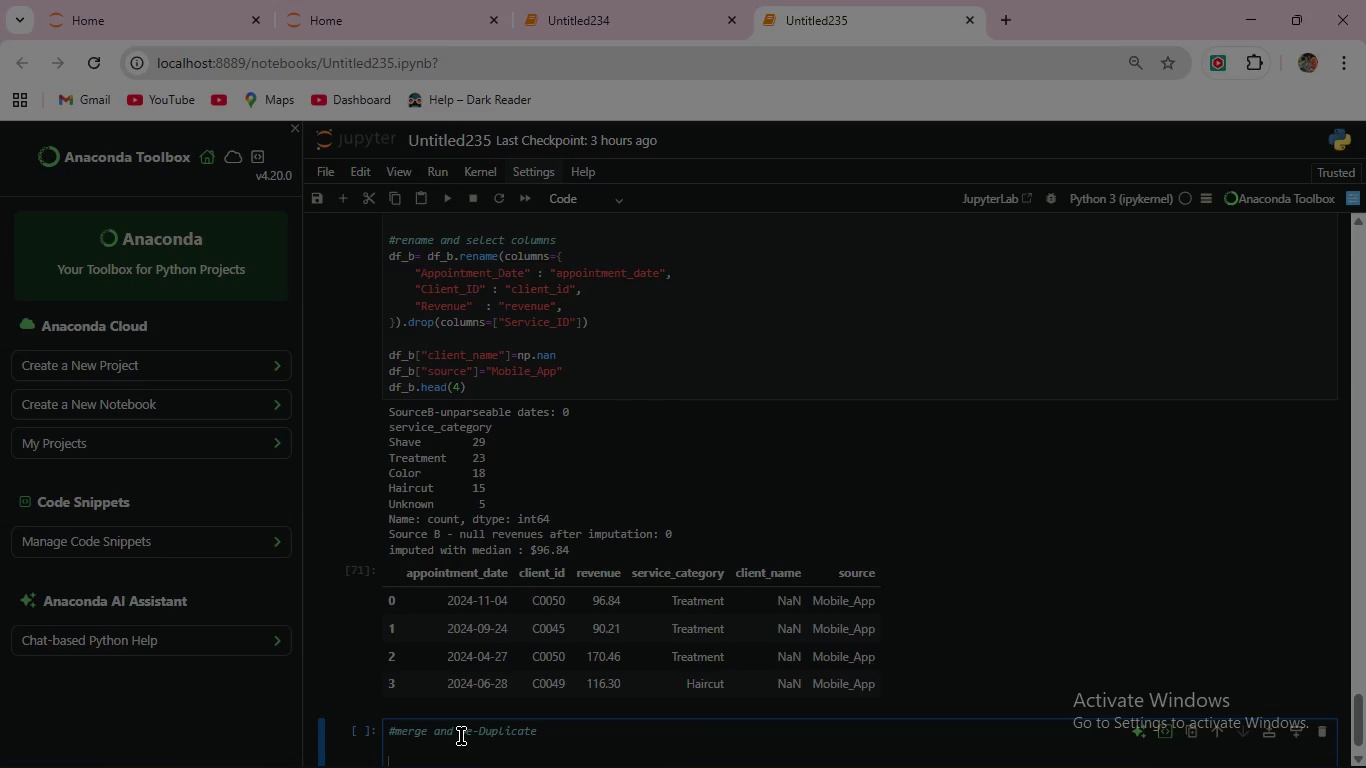 
key(Shift+S)
 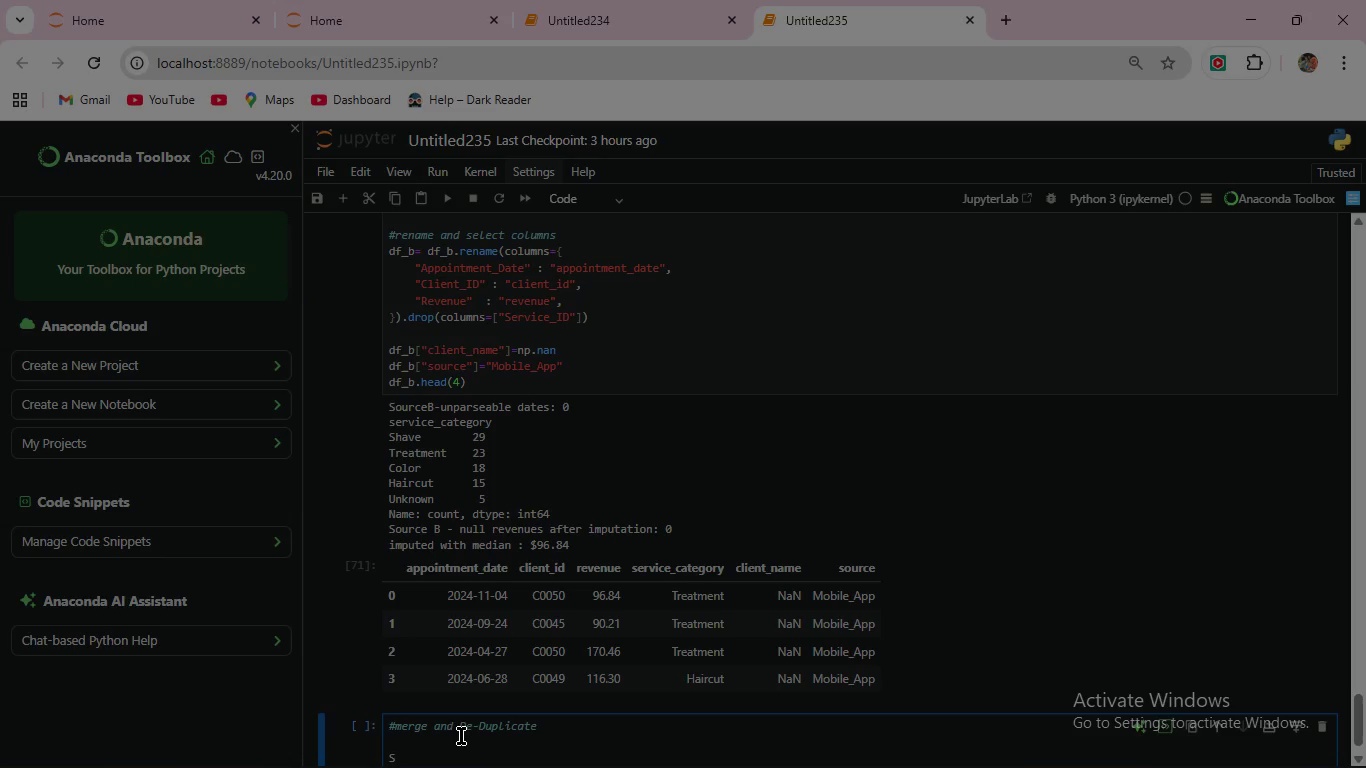 
key(Shift+C)
 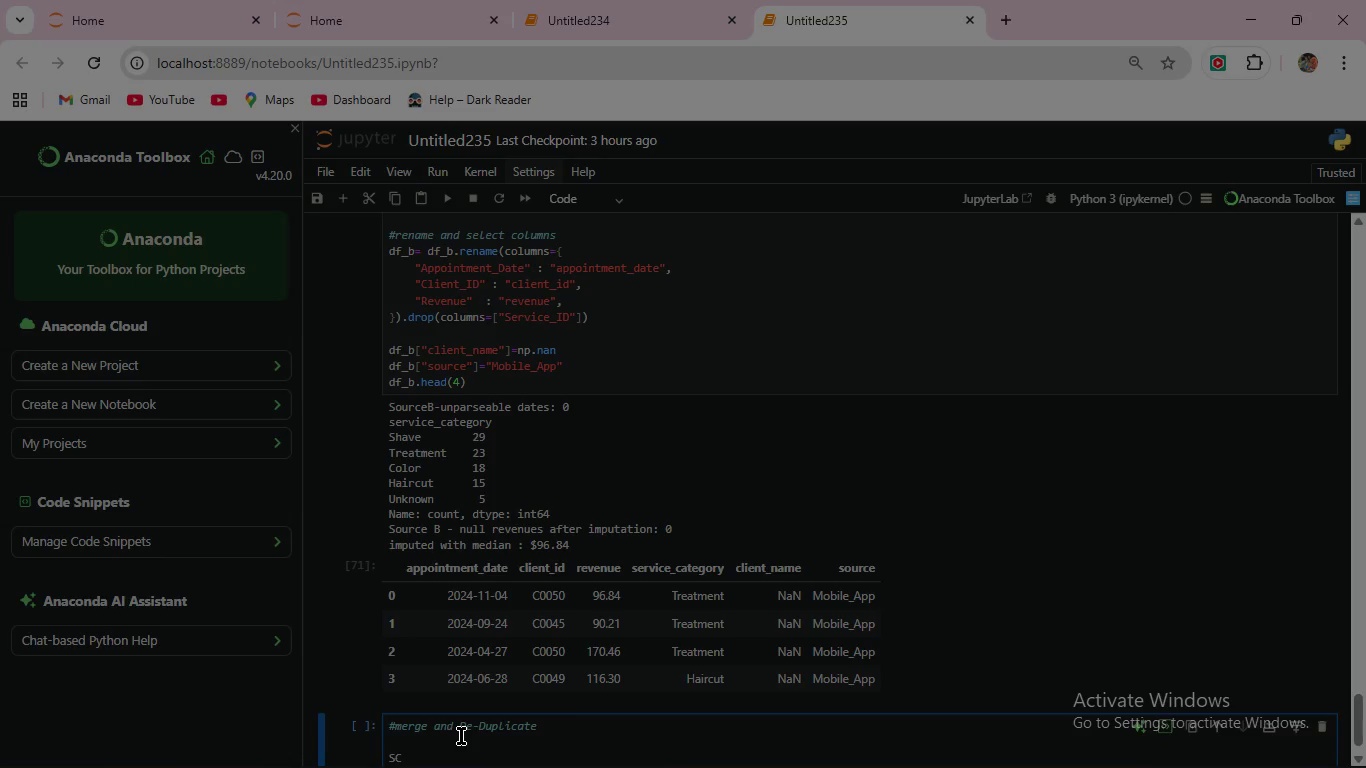 
wait(9.34)
 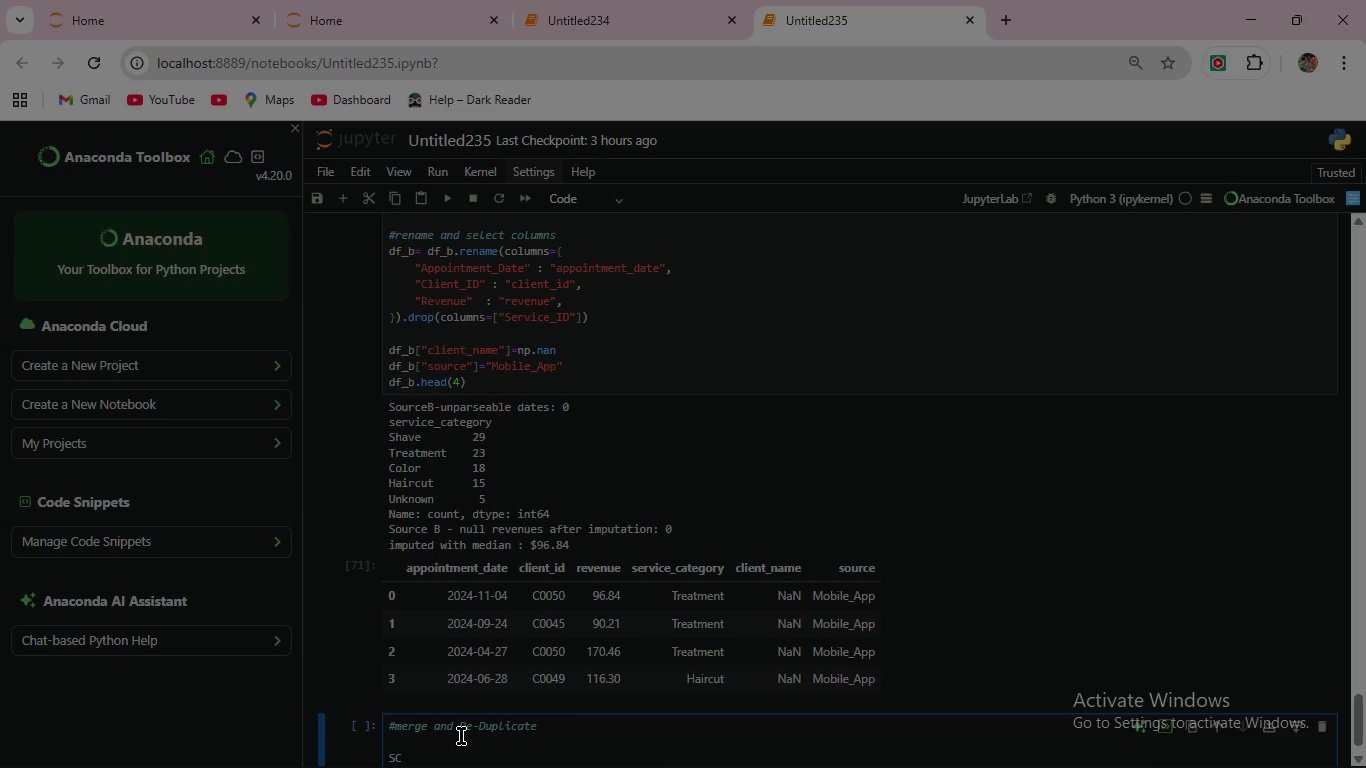 
type(HEMA = )
 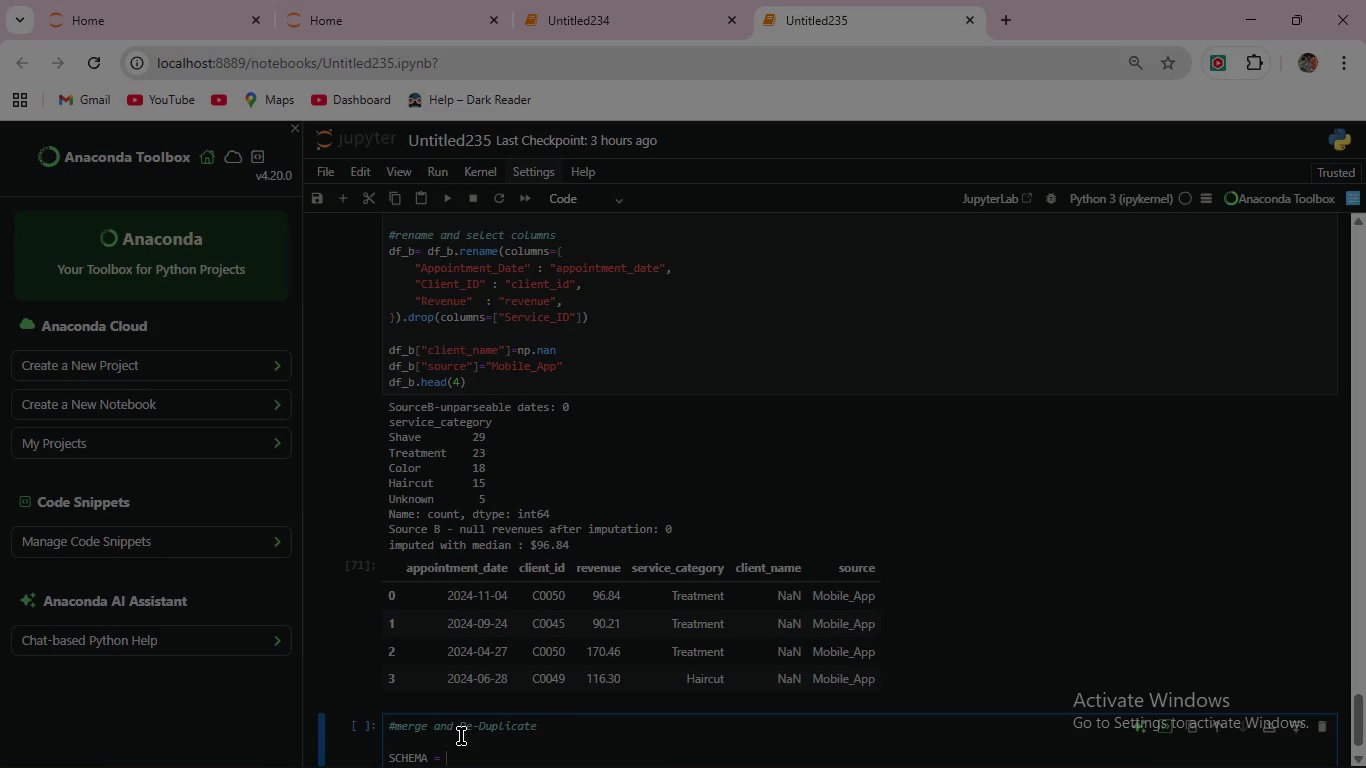 
scroll: coordinate [461, 734], scroll_direction: down, amount: 2.0
 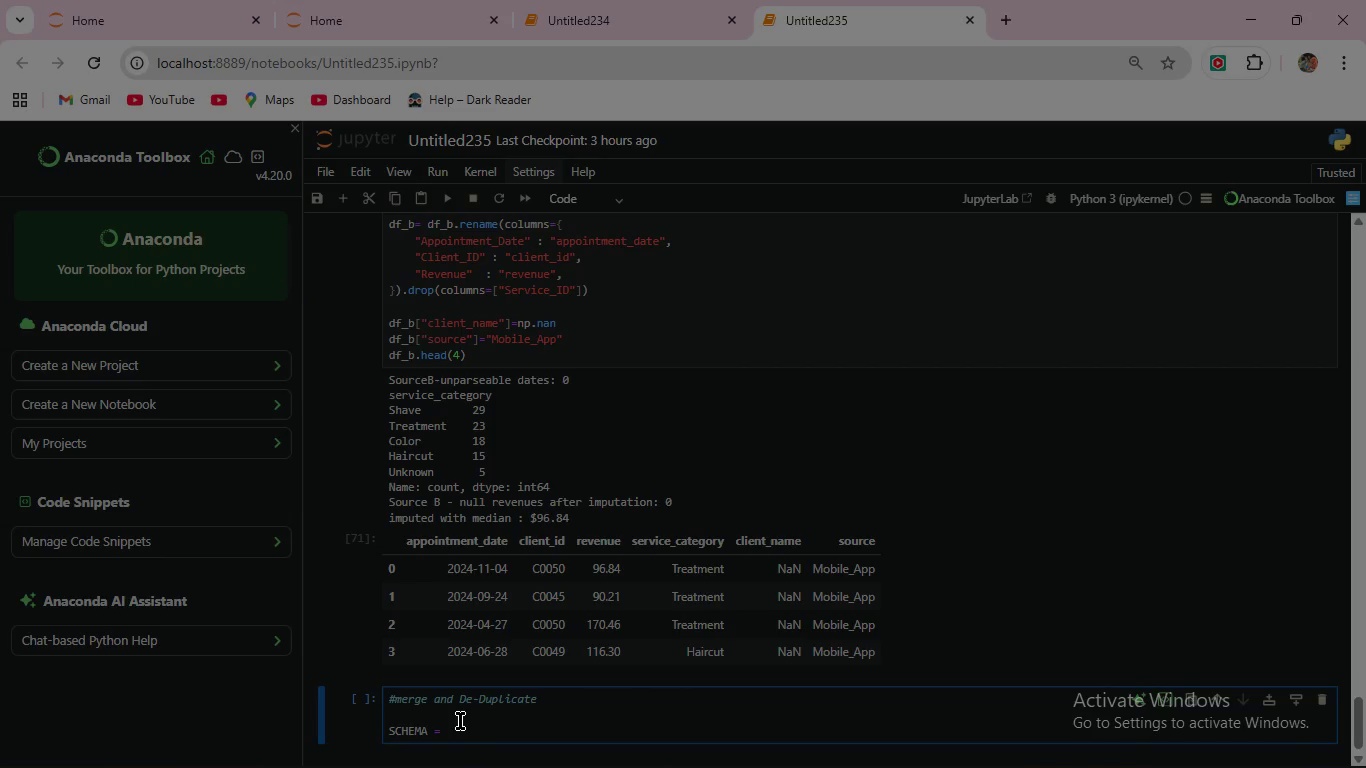 
type(["appointment)
 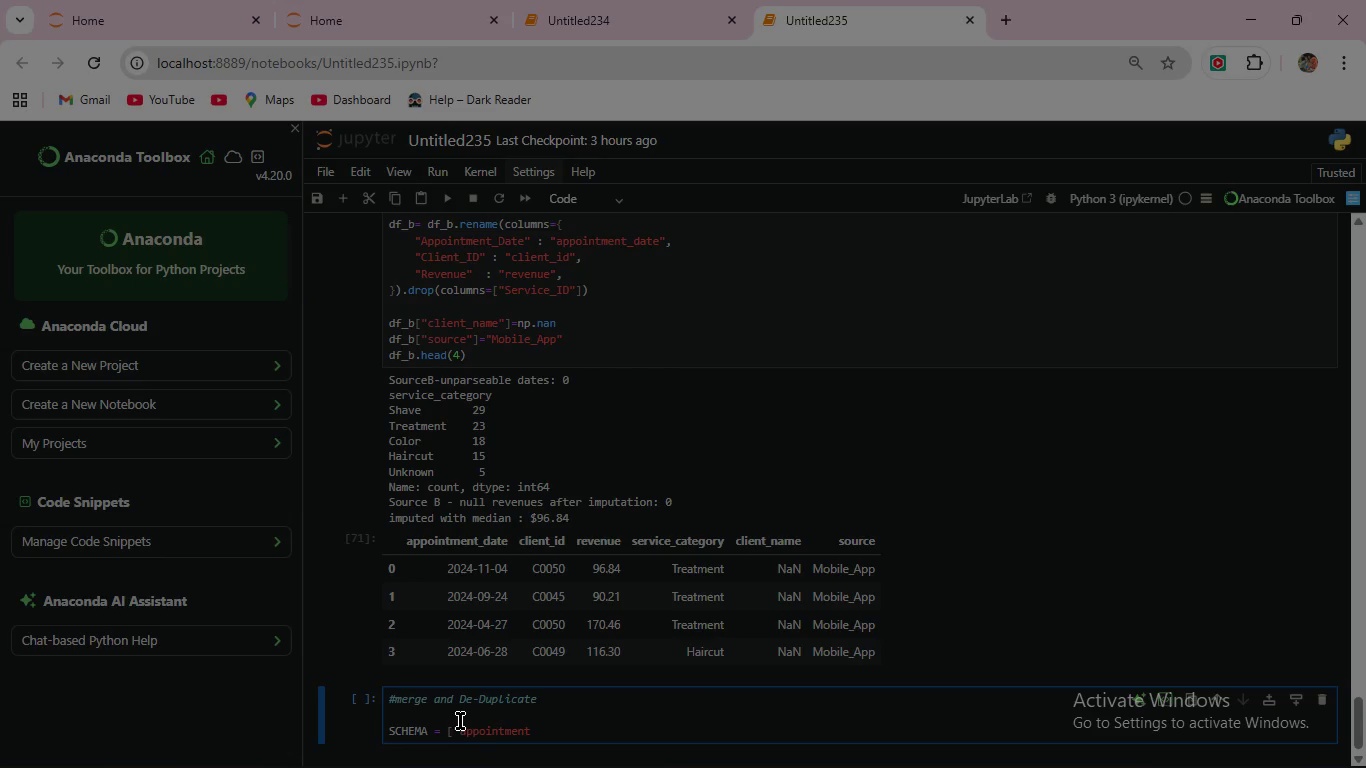 
type(_date","client_id","client_name)
 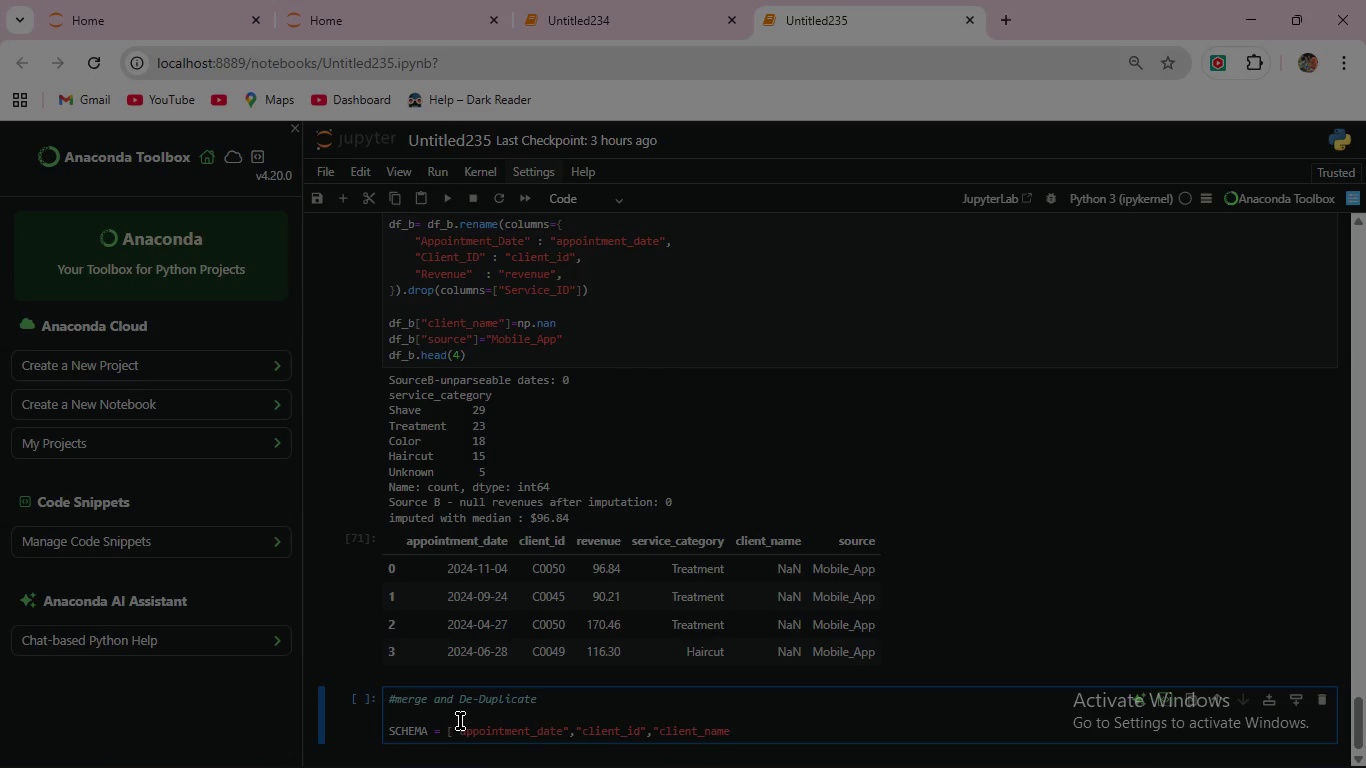 
type(",')
key(Backspace)
type("service_category","revenue","source"])
 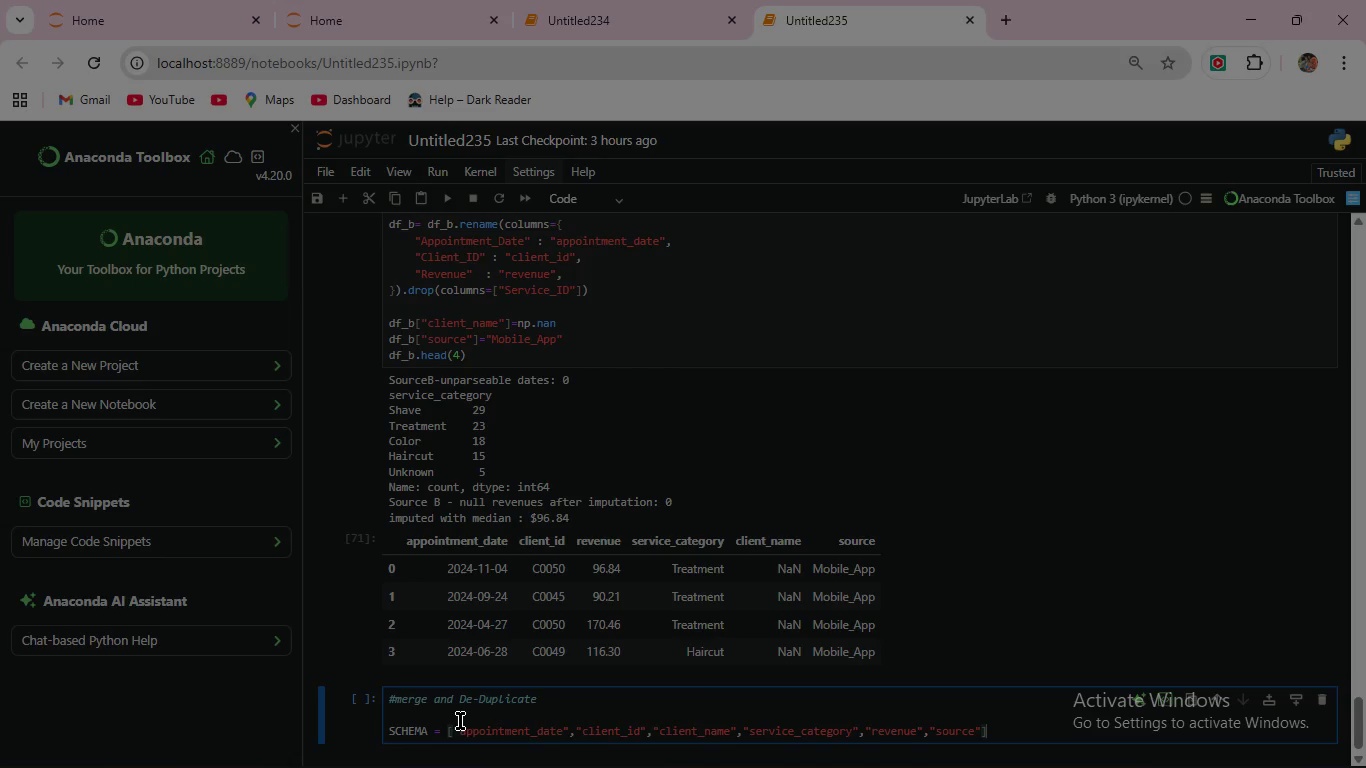 
left_click([448, 193])
 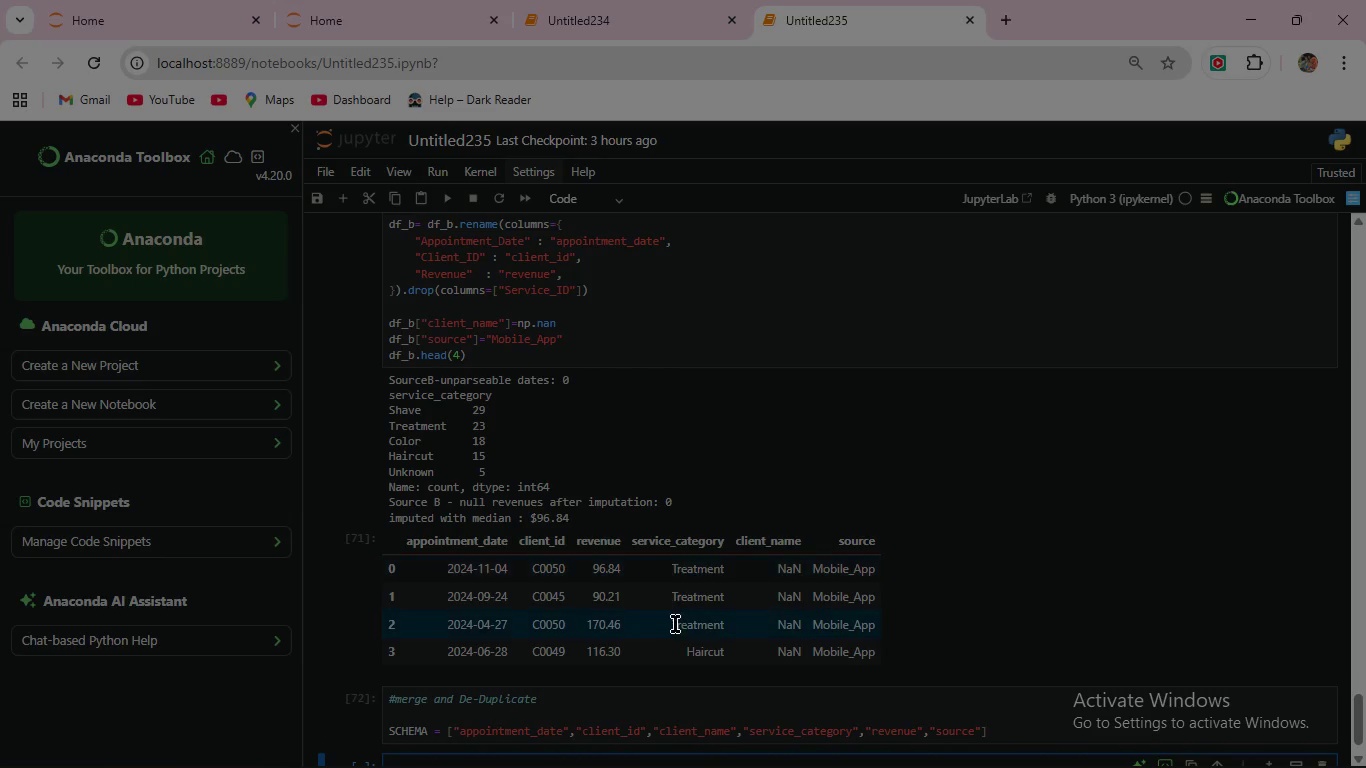 
scroll: coordinate [674, 624], scroll_direction: down, amount: 3.0
 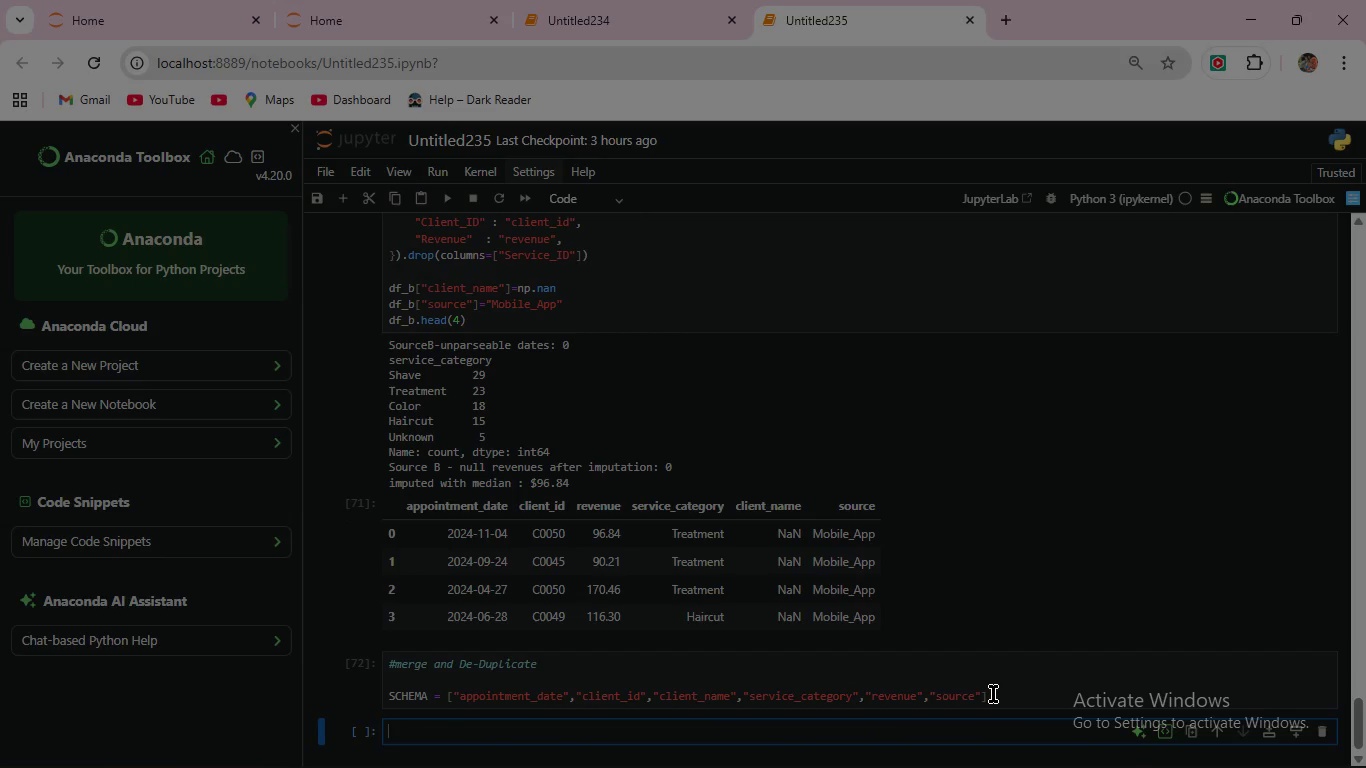 
left_click([993, 694])
 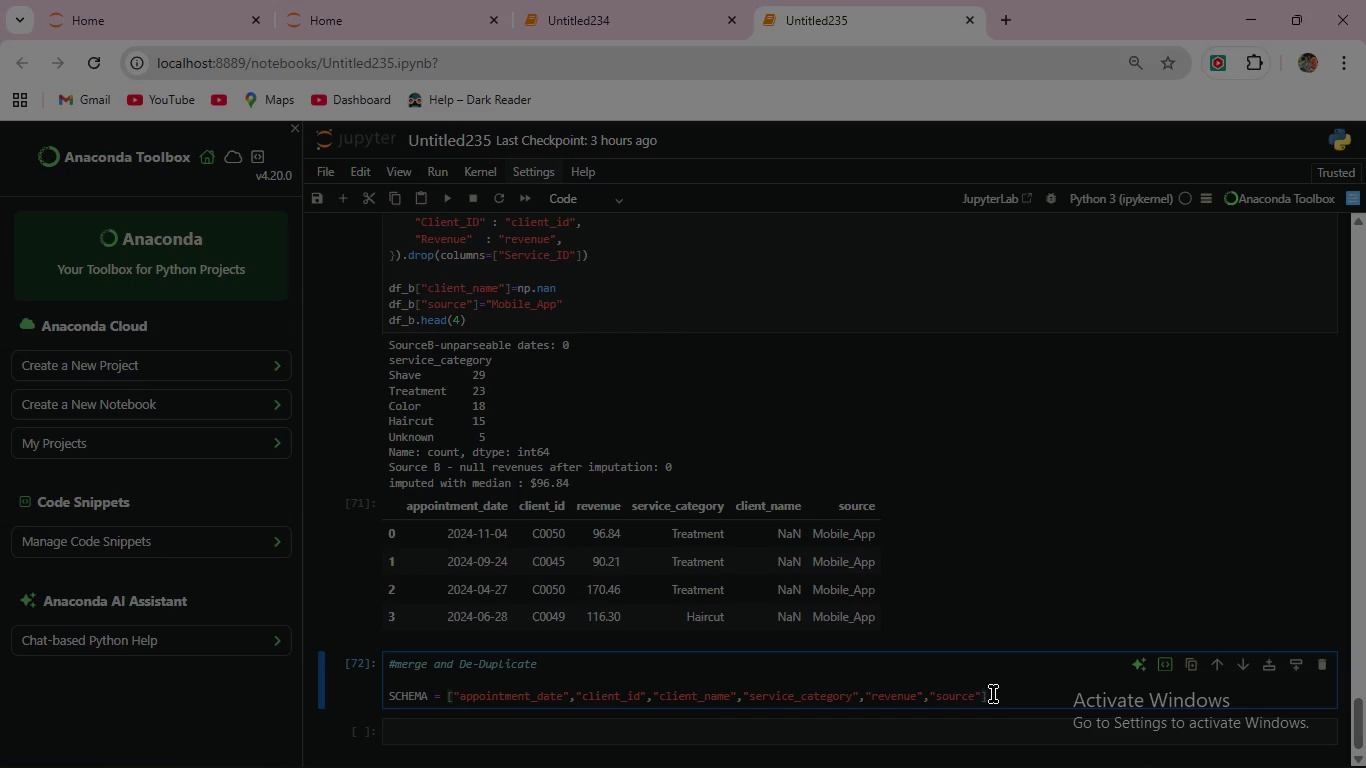 
key(Enter)
 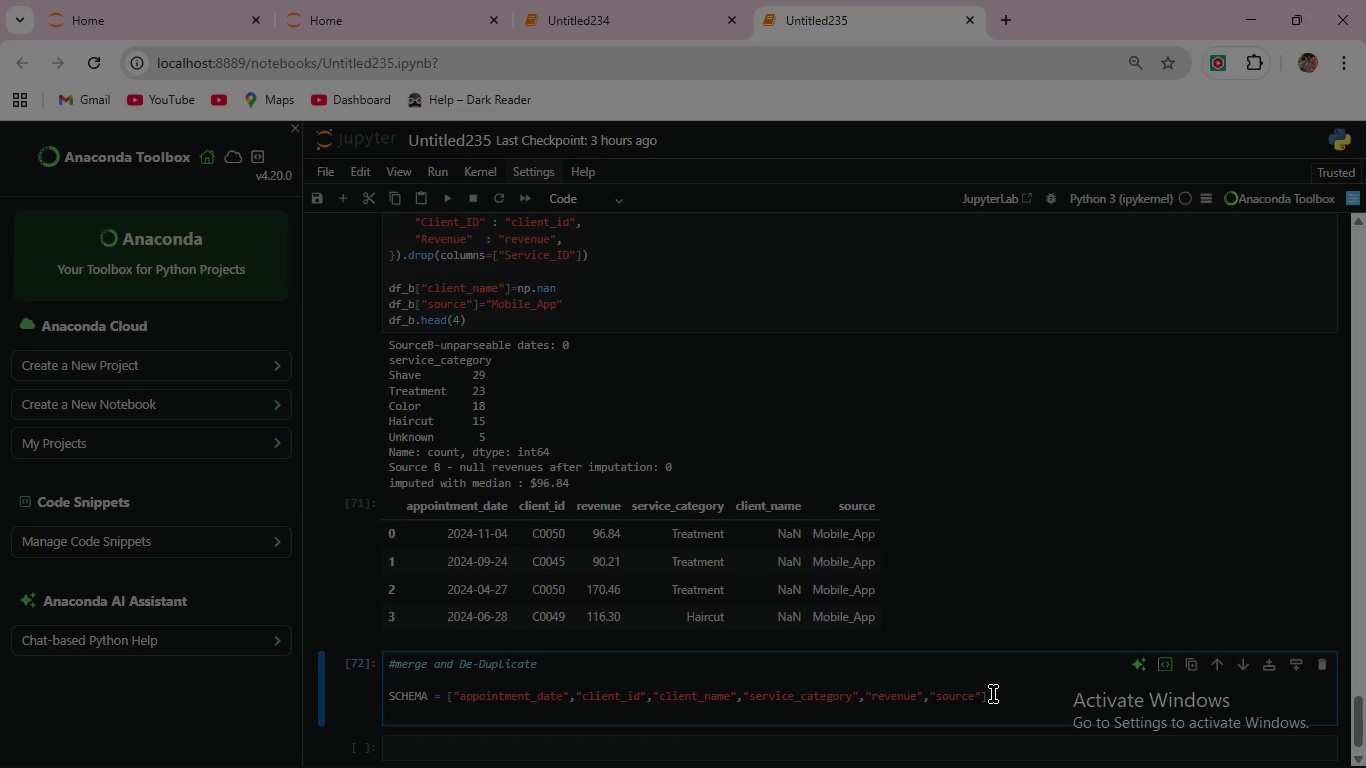 
wait(12.08)
 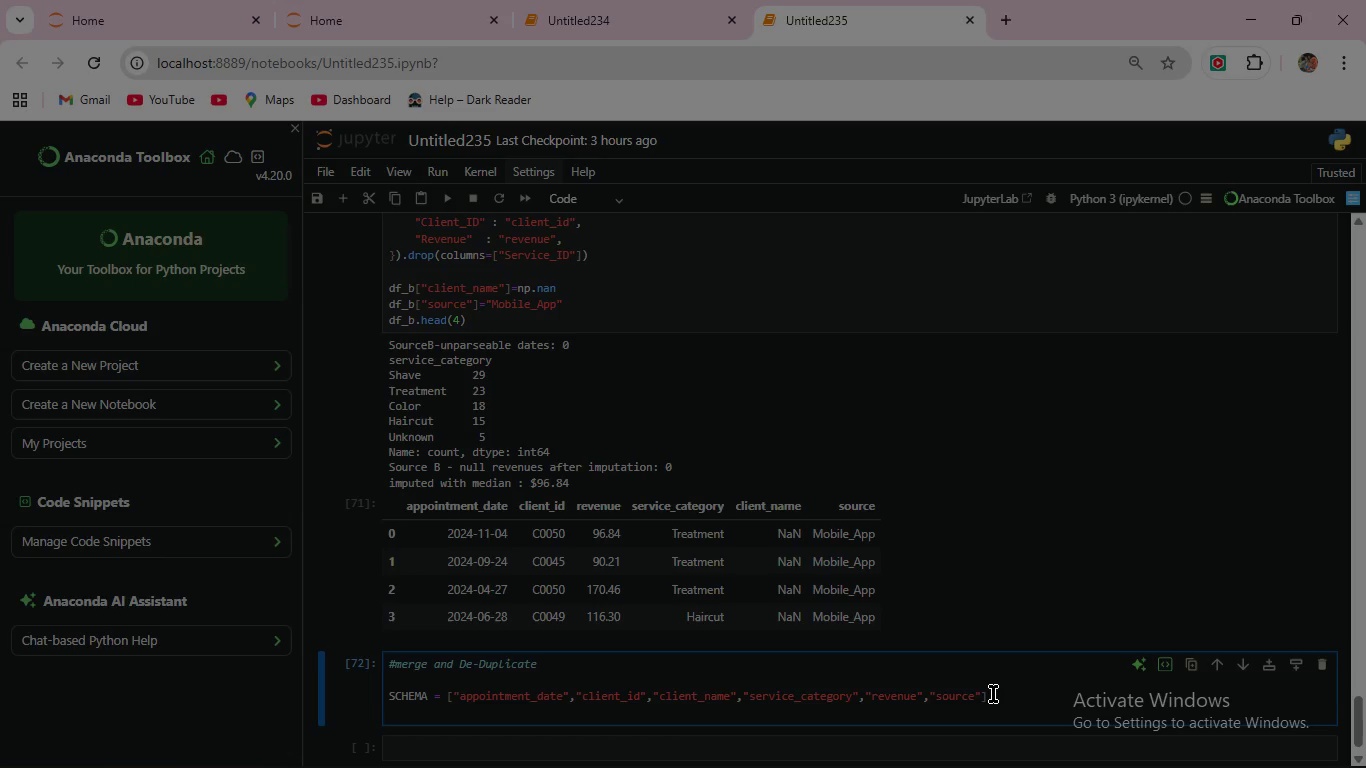 
left_click_drag(start_coordinate=[997, 692], to_coordinate=[384, 665])
 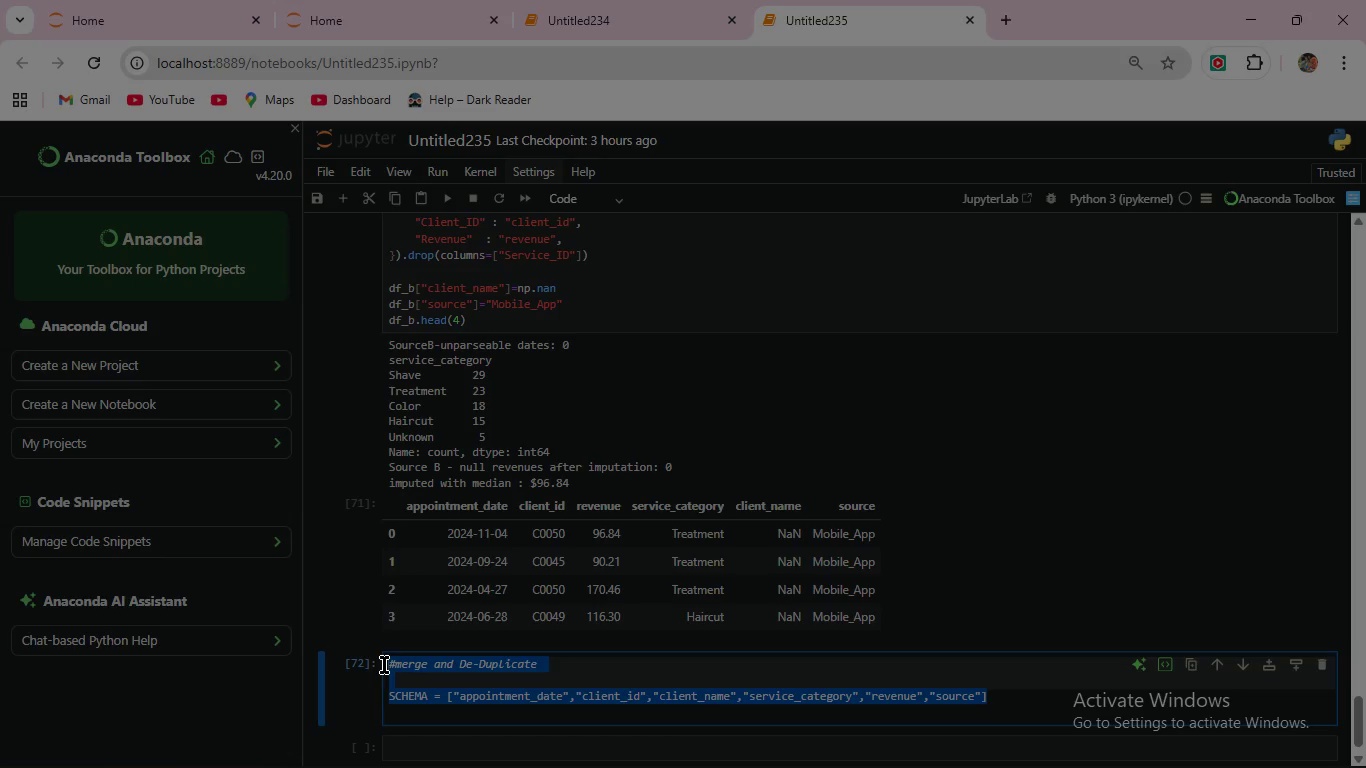 
key(Control+X)
 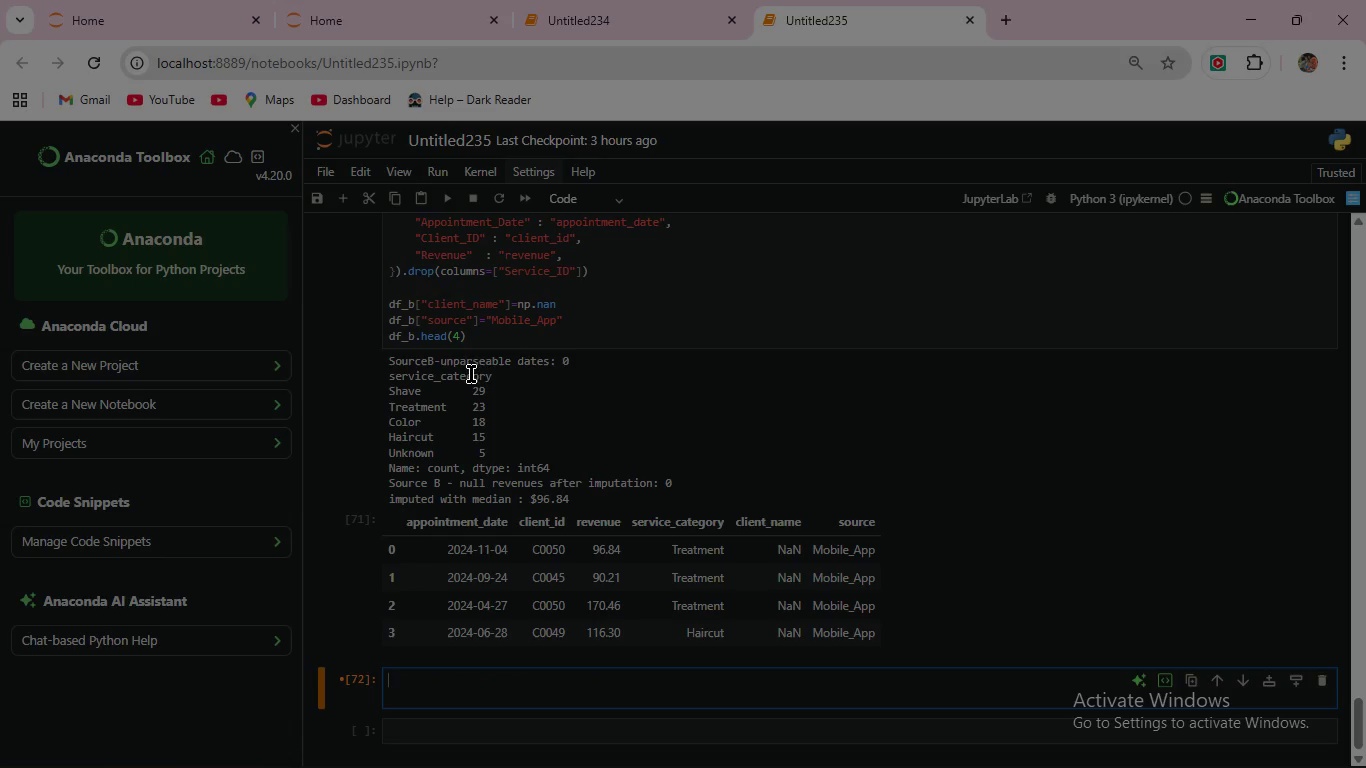 
left_click([484, 337])
 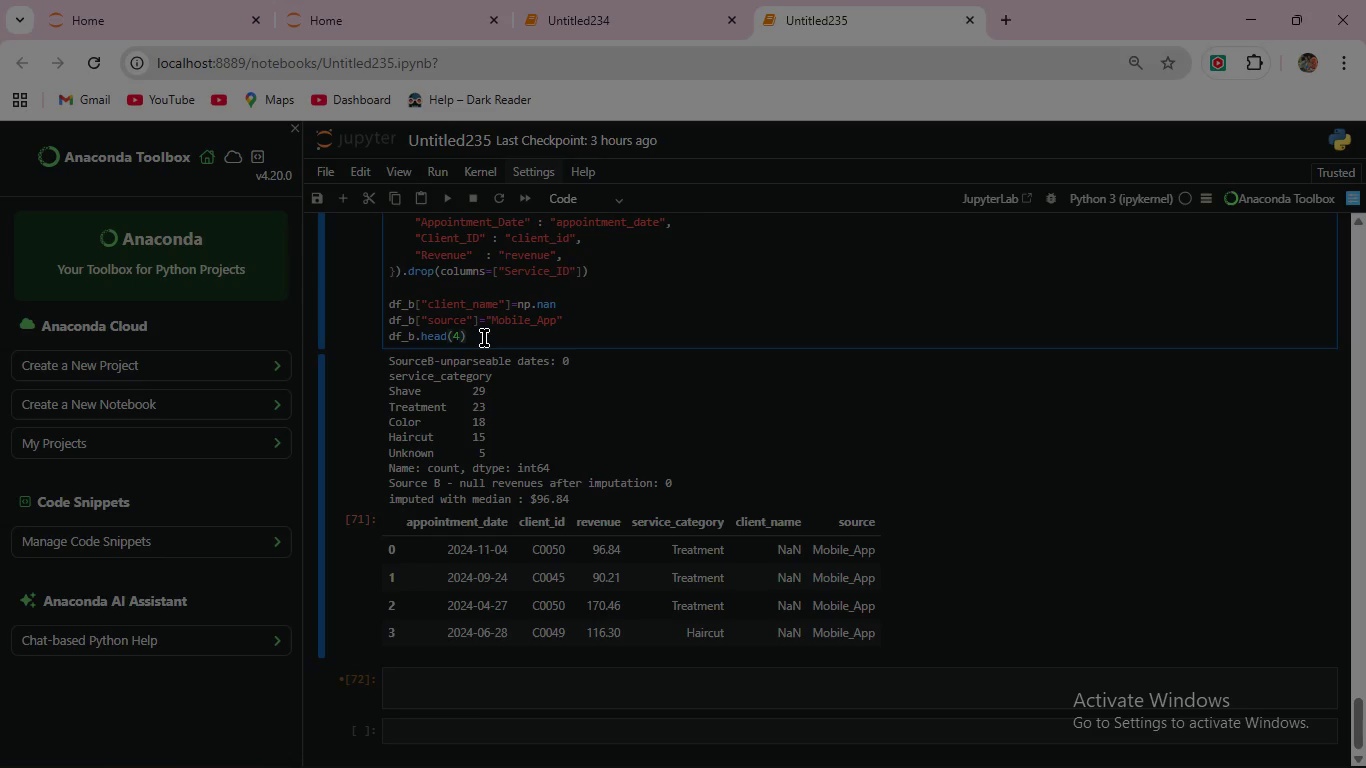 
key(Enter)
 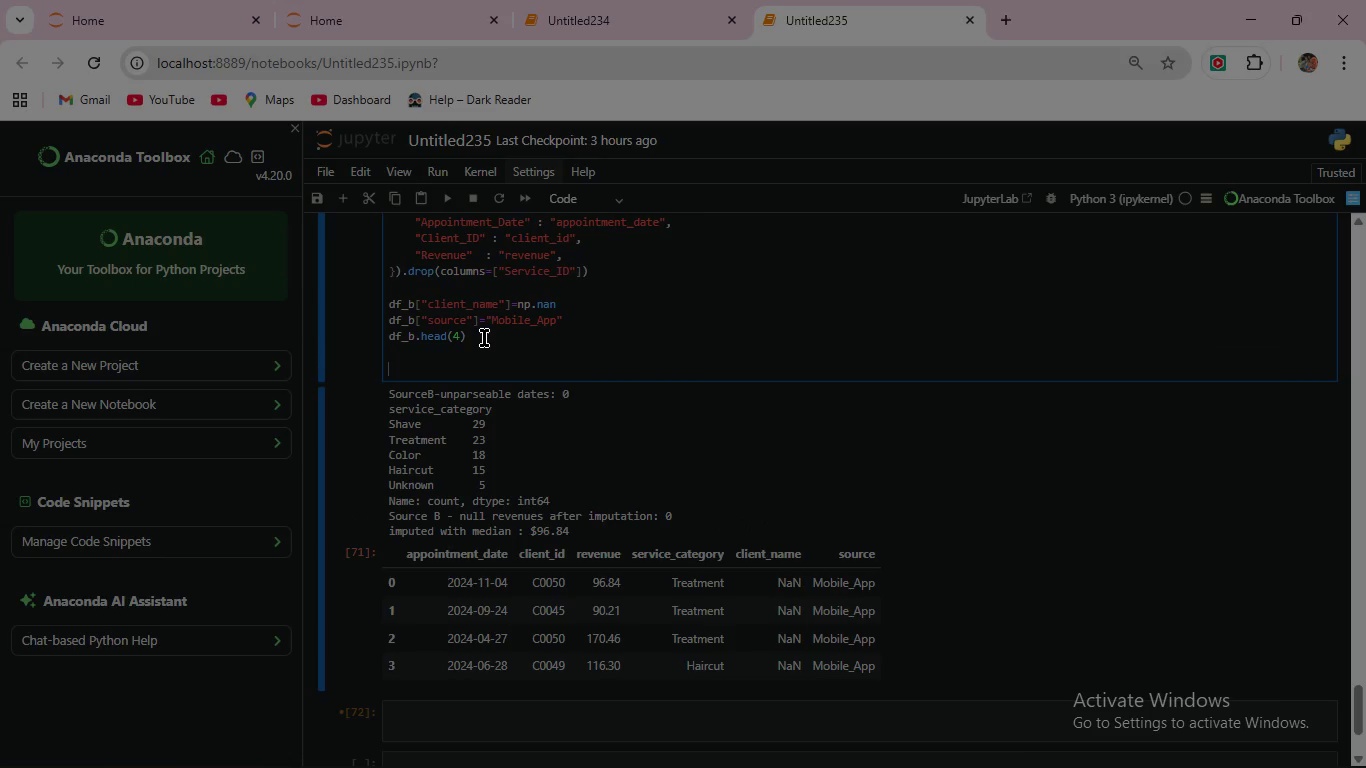 
key(Enter)
 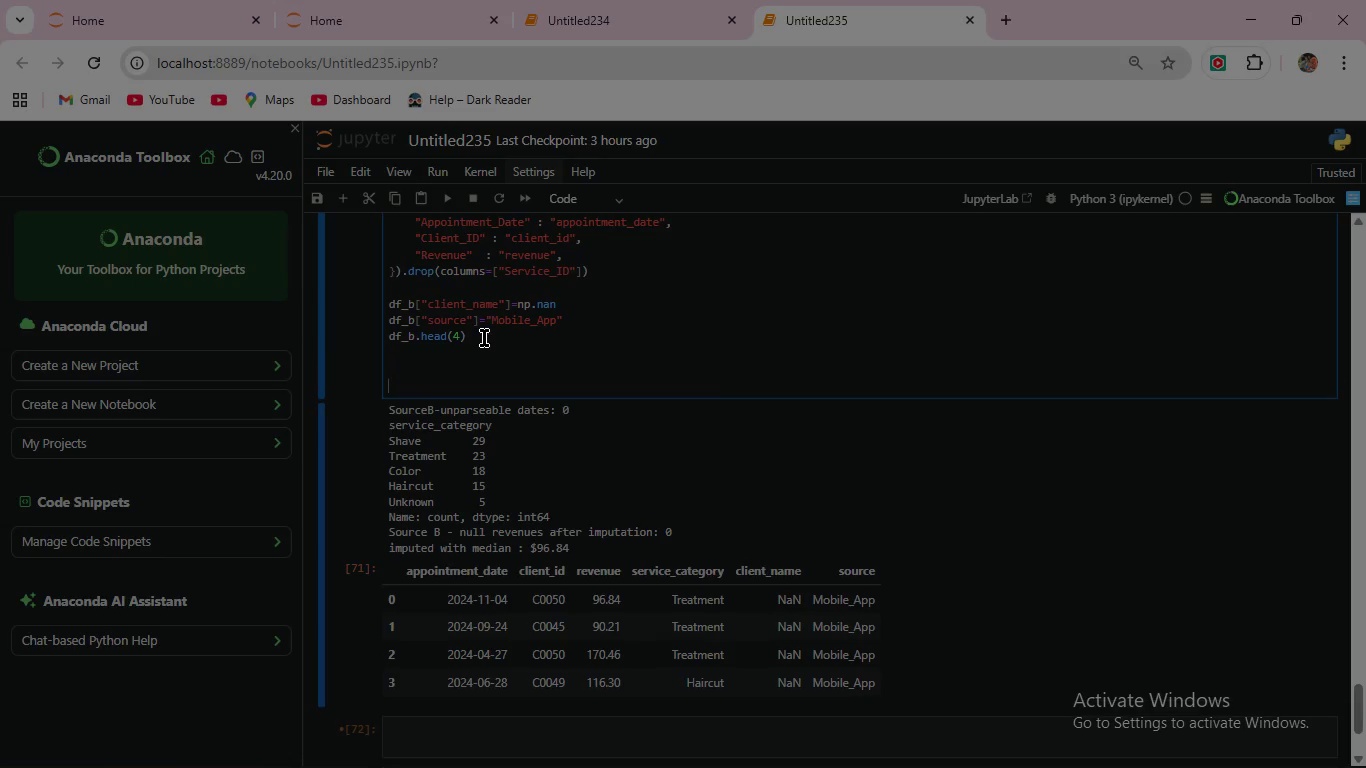 
key(Enter)
 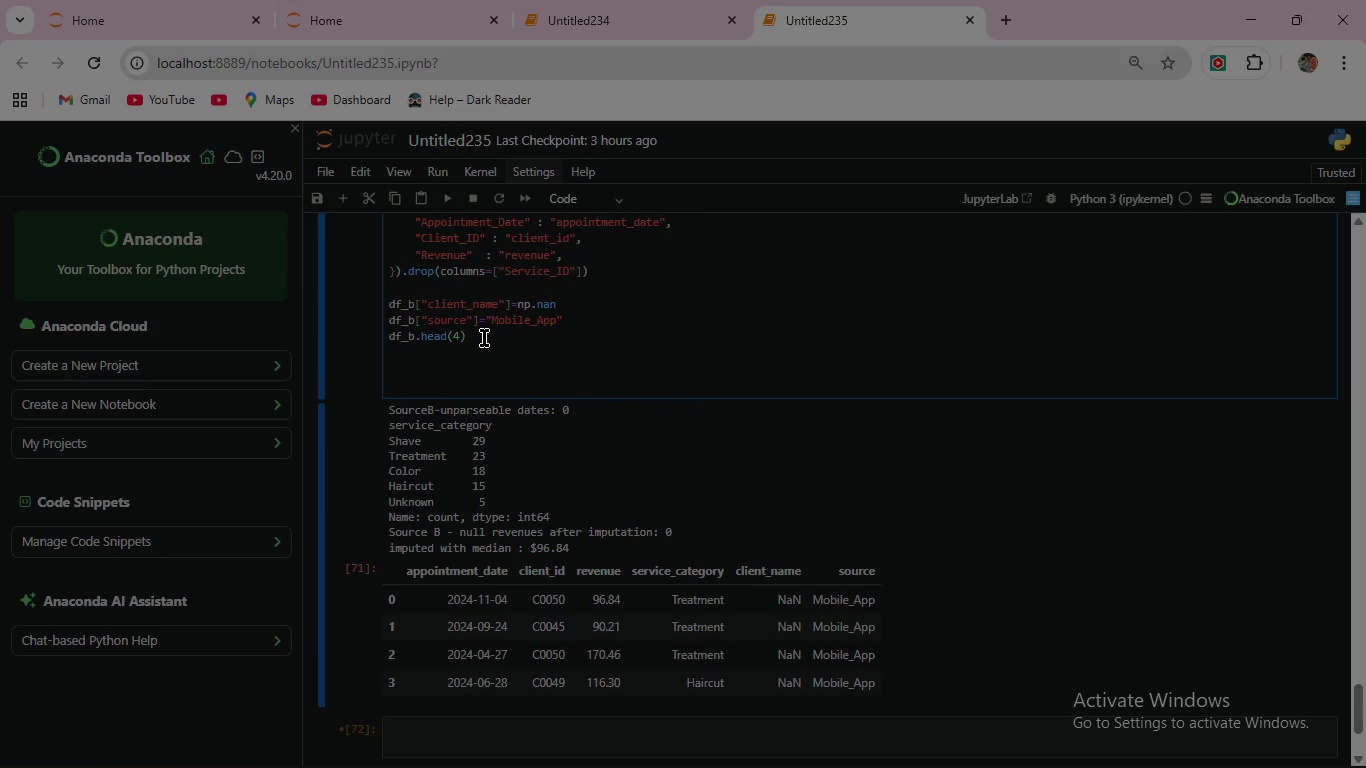 
key(Control+V)
 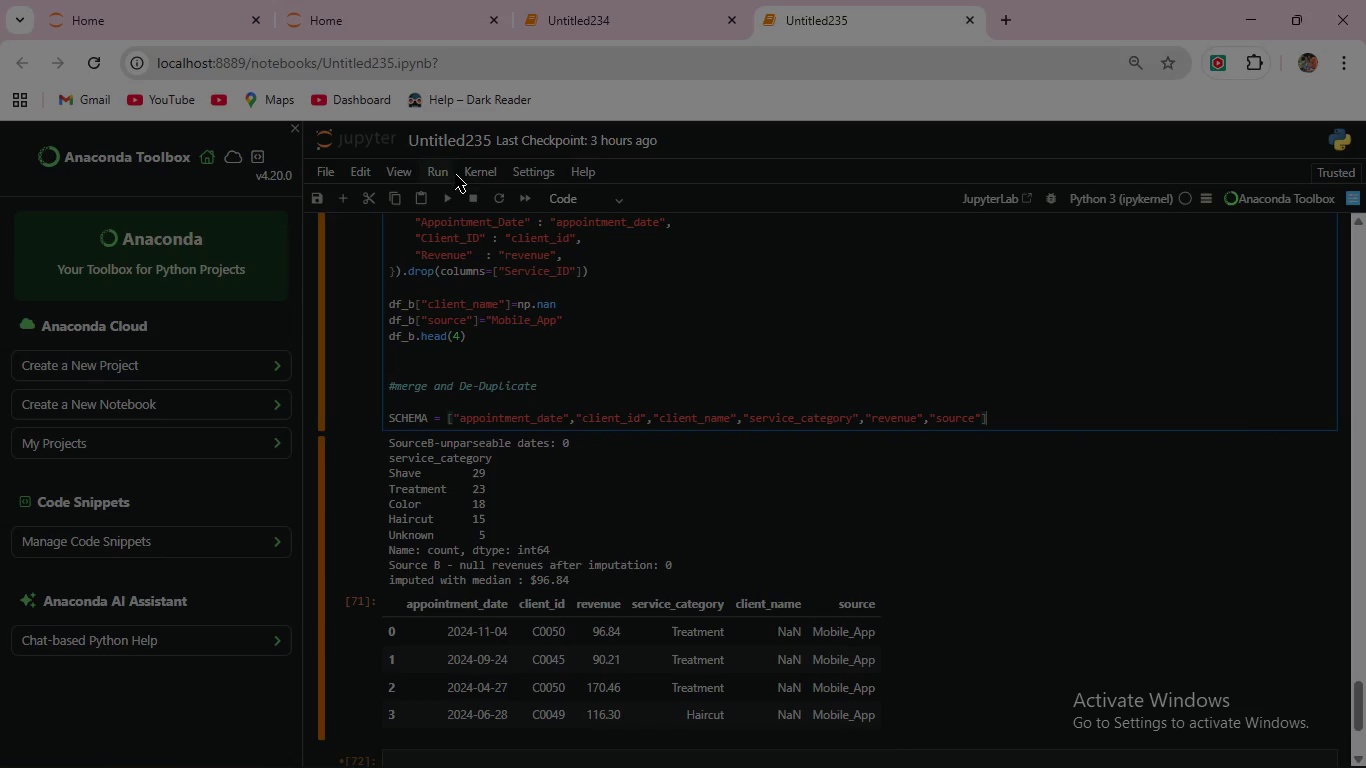 
left_click([449, 193])
 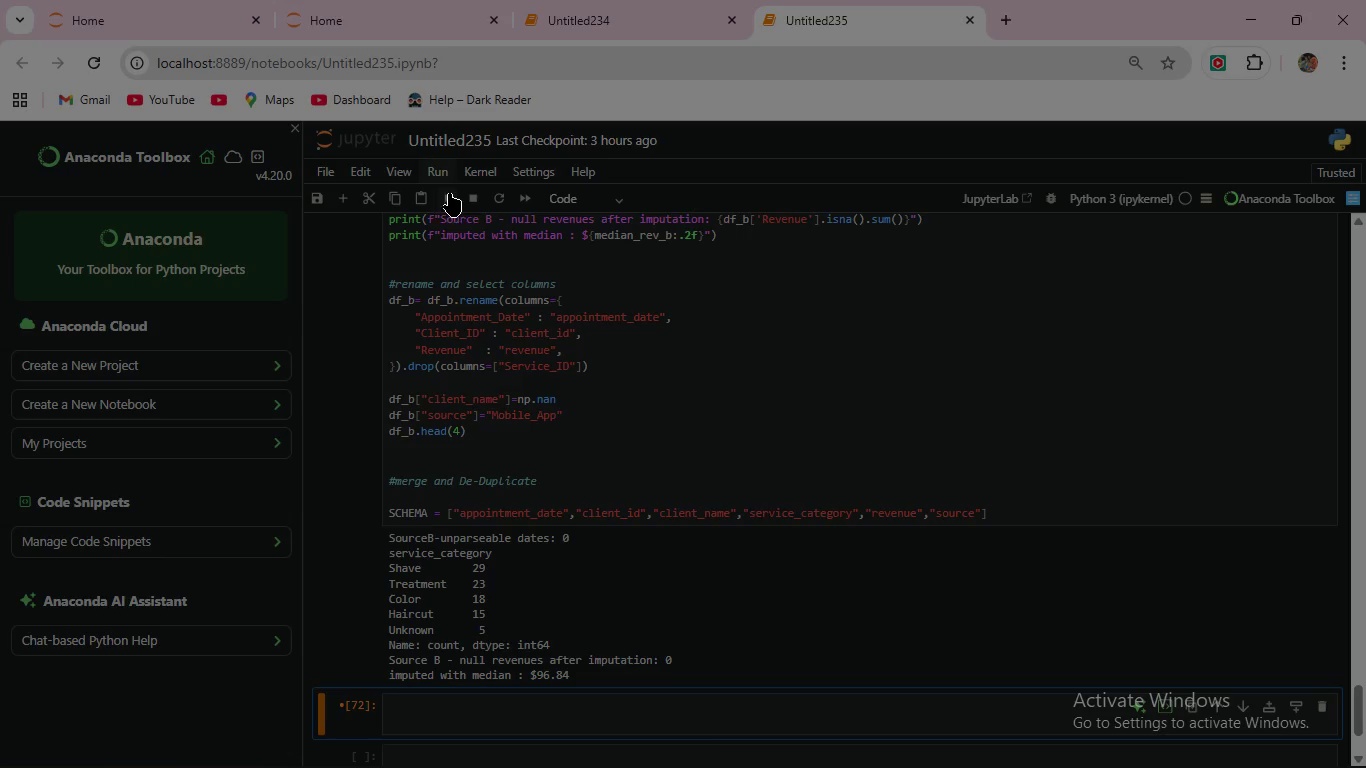 
scroll: coordinate [654, 613], scroll_direction: down, amount: 4.0
 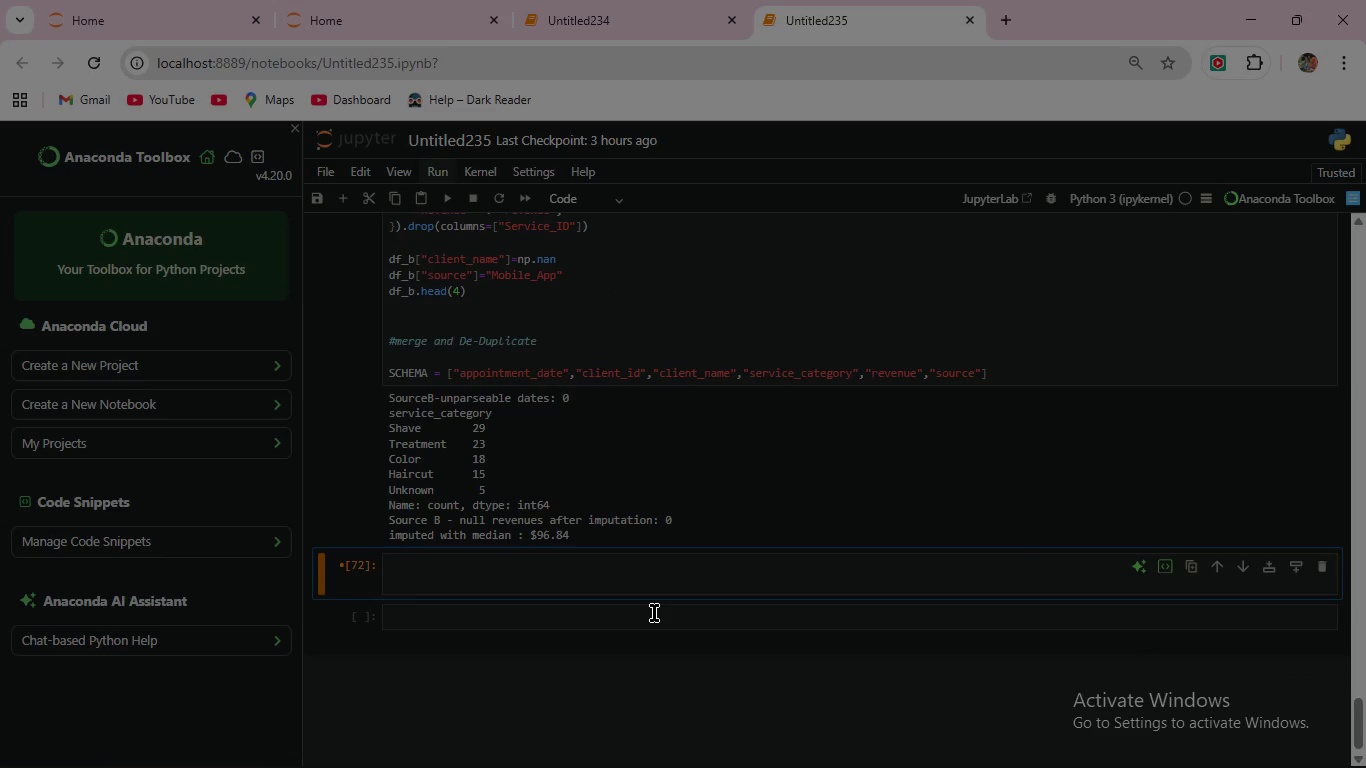 
scroll: coordinate [654, 613], scroll_direction: up, amount: 3.0
 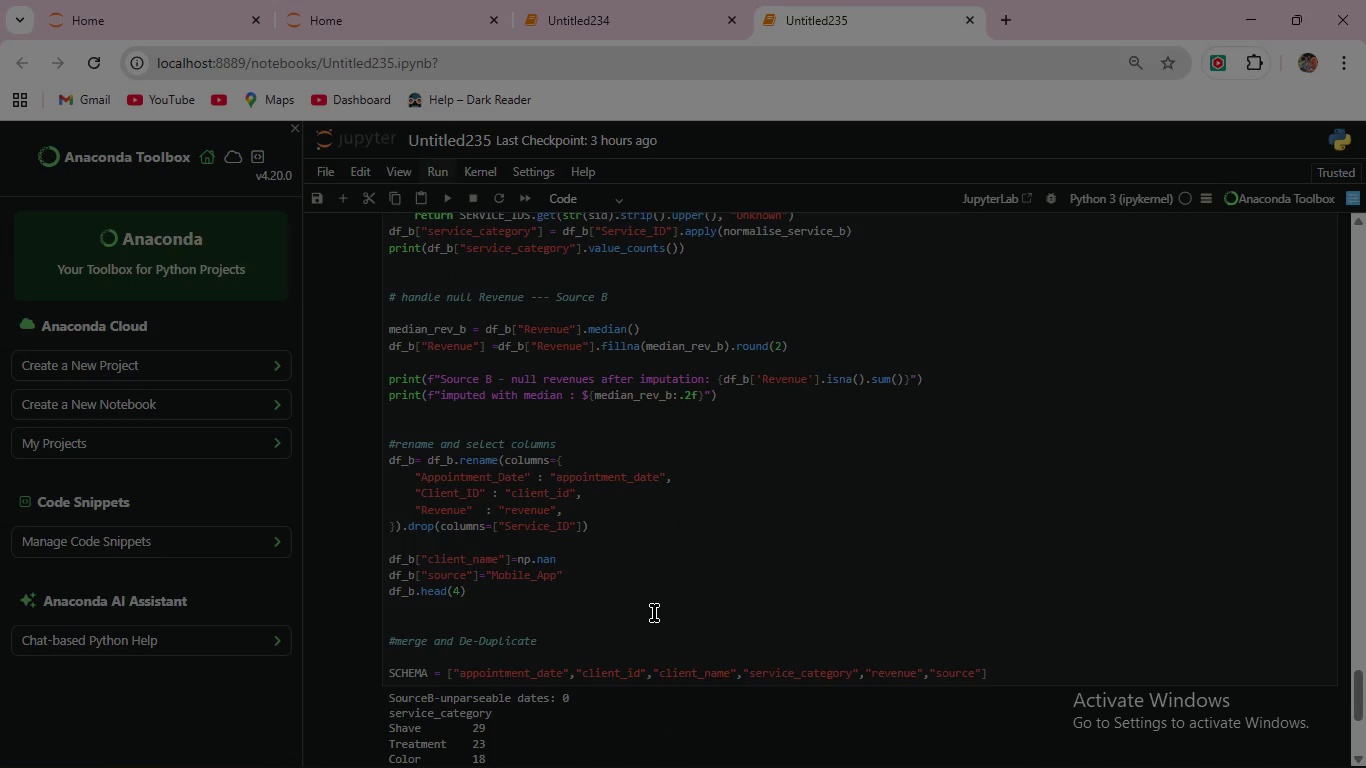 
scroll: coordinate [654, 613], scroll_direction: down, amount: 2.0
 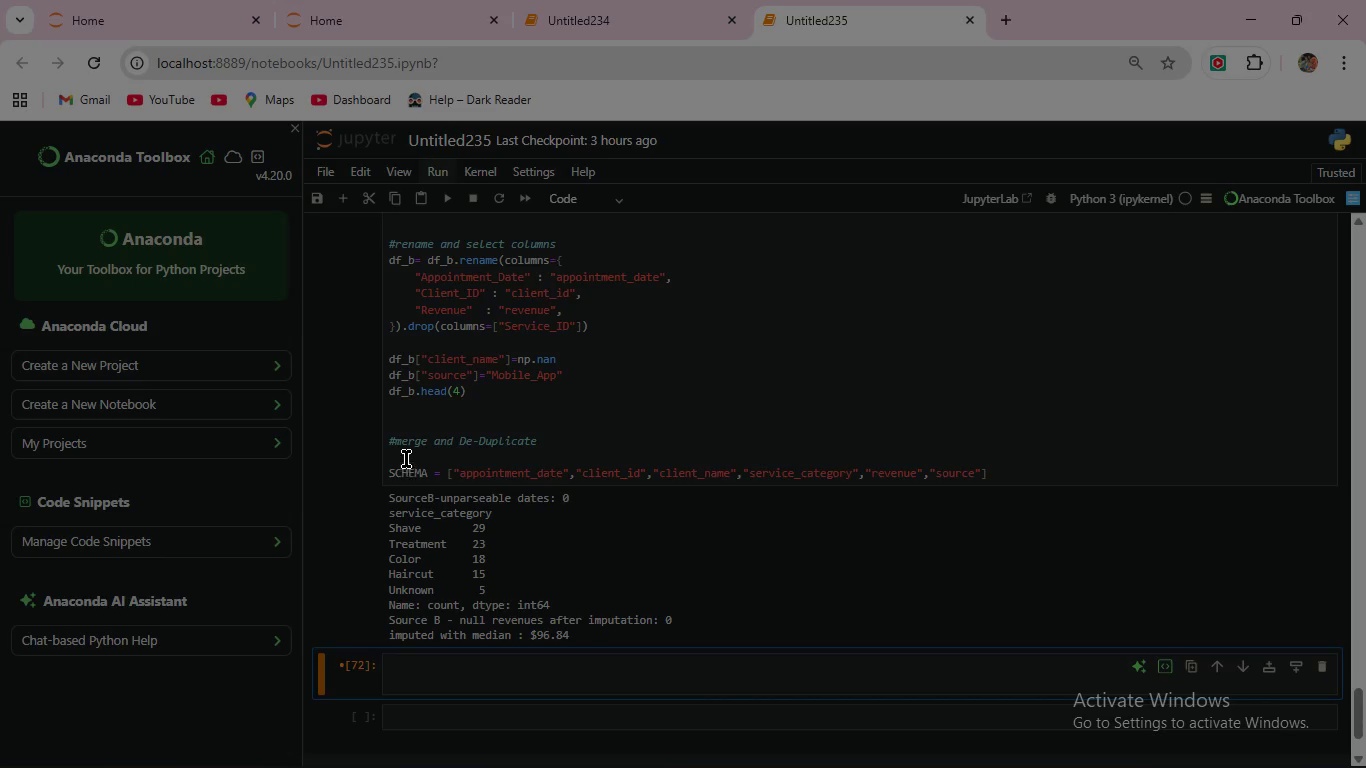 
left_click_drag(start_coordinate=[389, 440], to_coordinate=[1041, 470])
 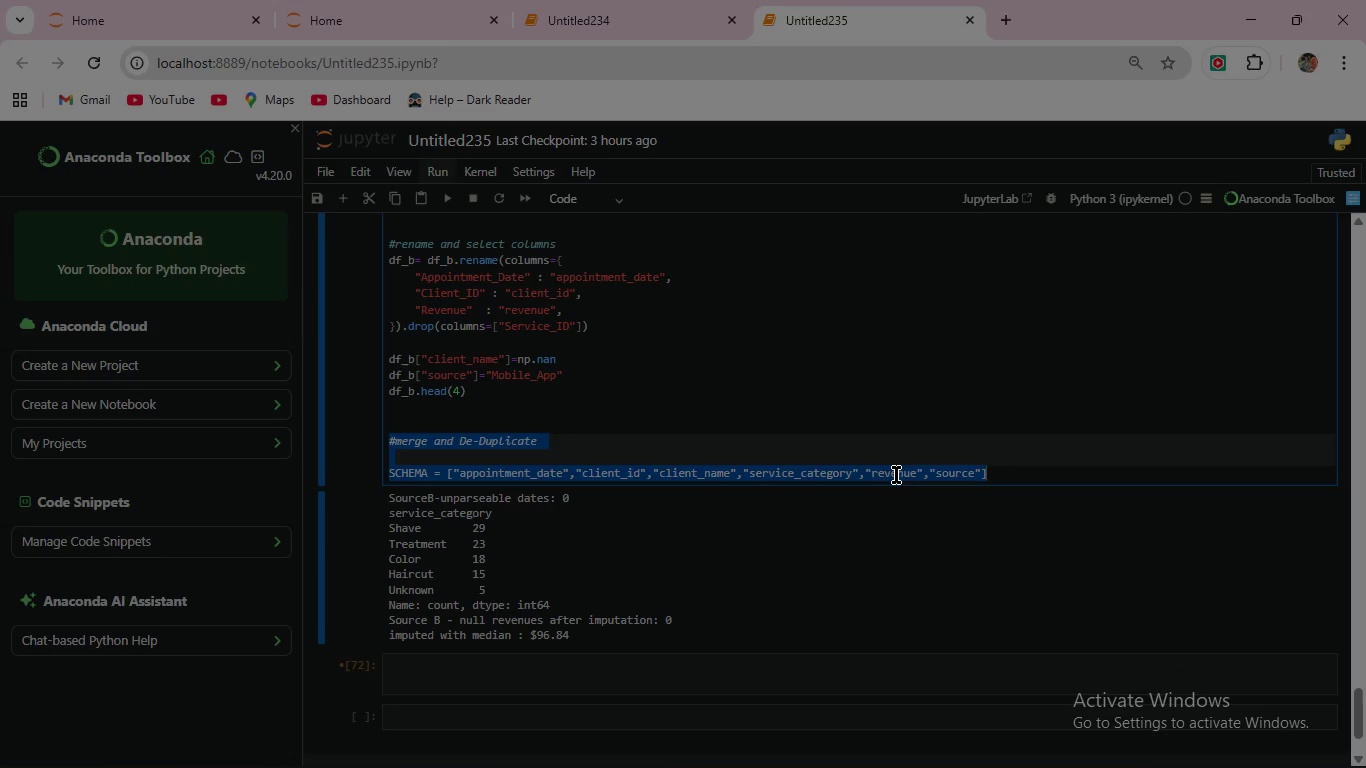 
key(Control+X)
 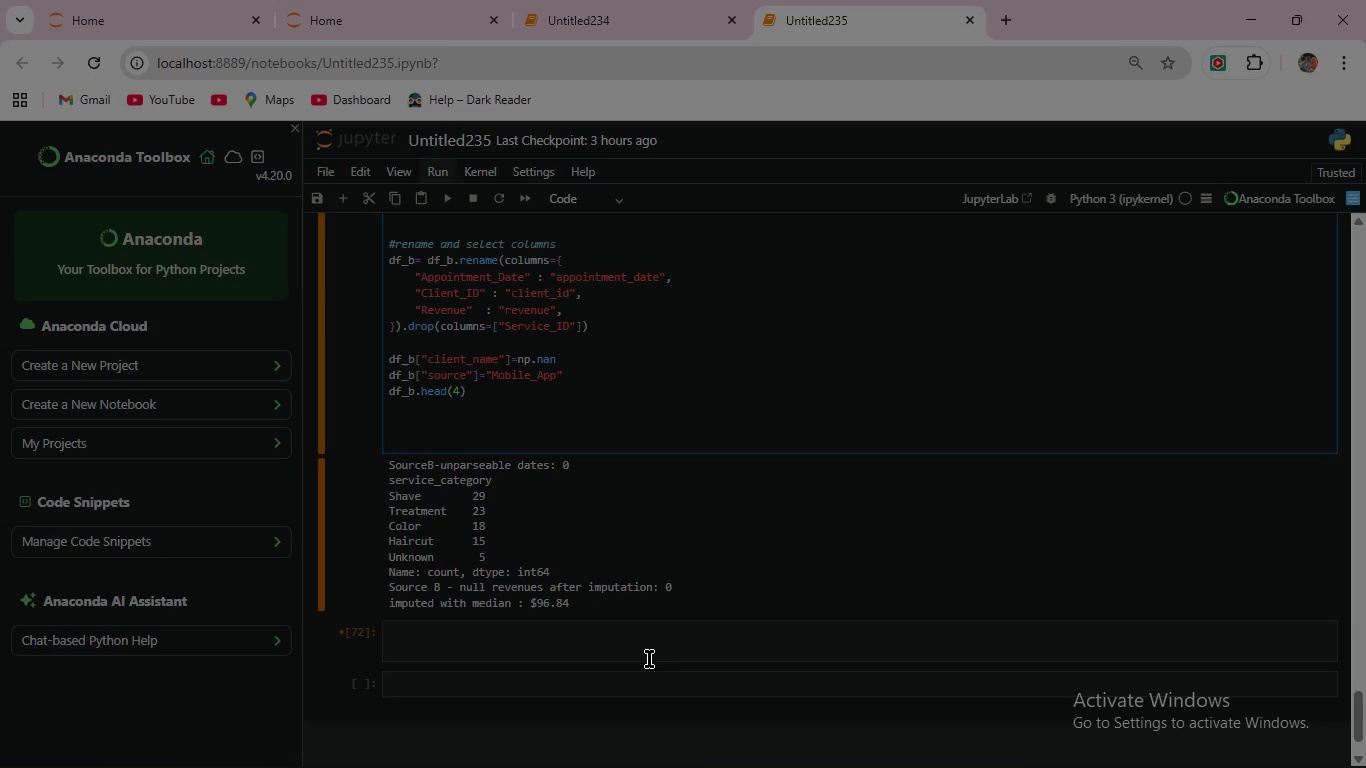 
left_click([552, 624])
 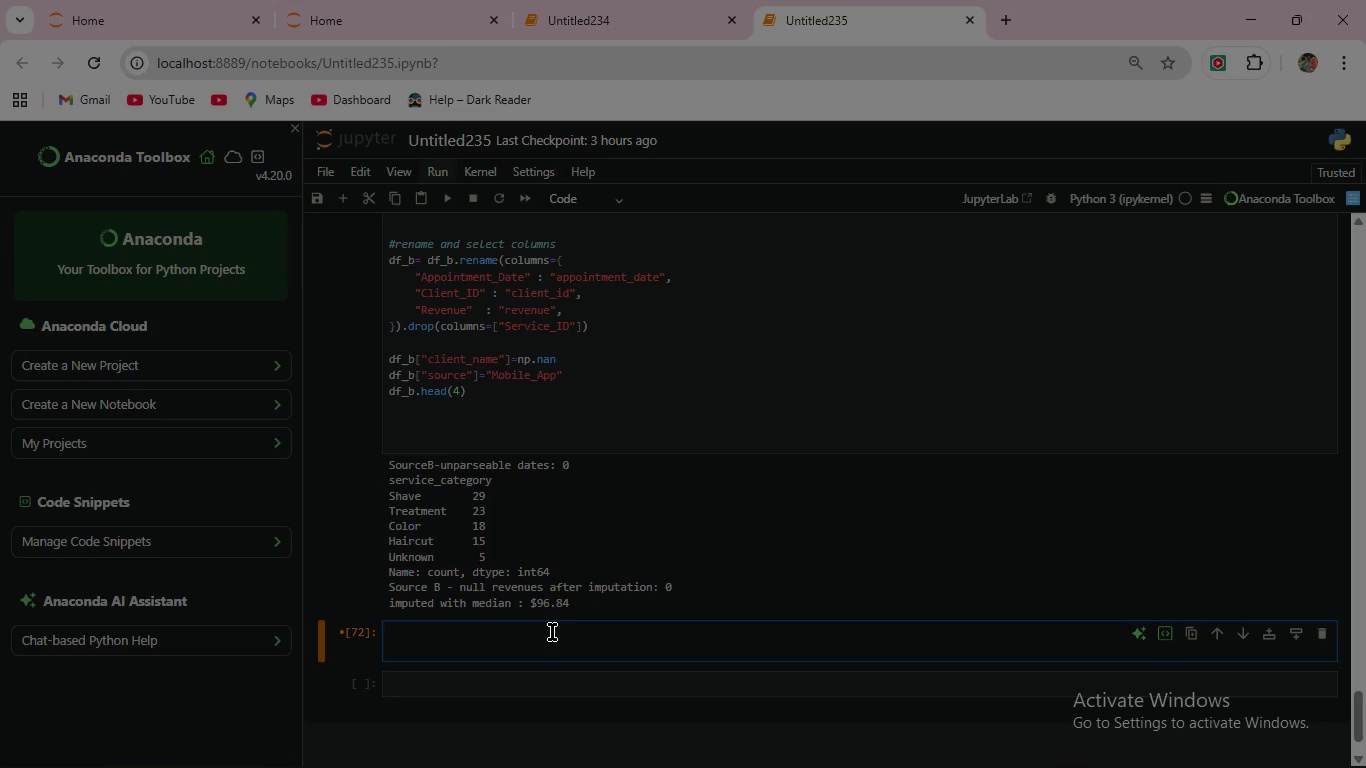 
key(Control+V)
 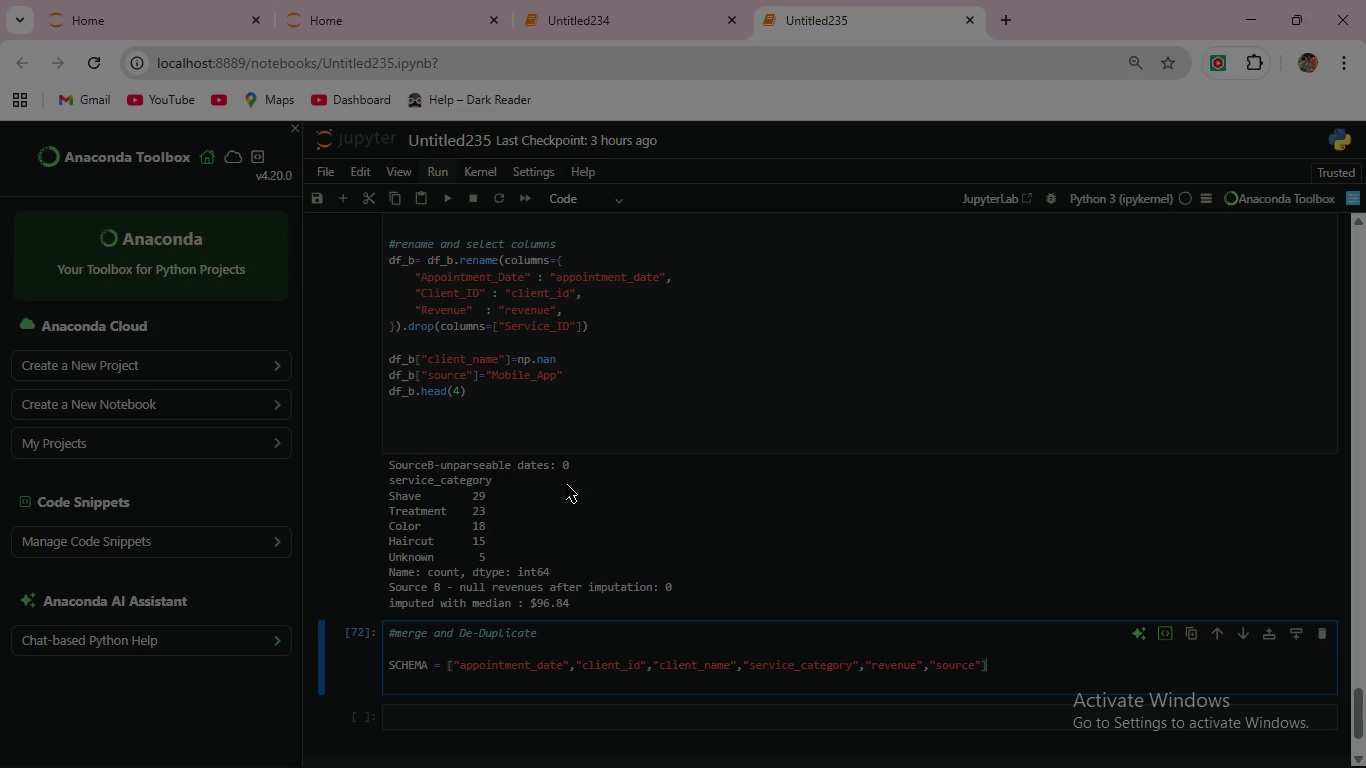 
left_click([529, 390])
 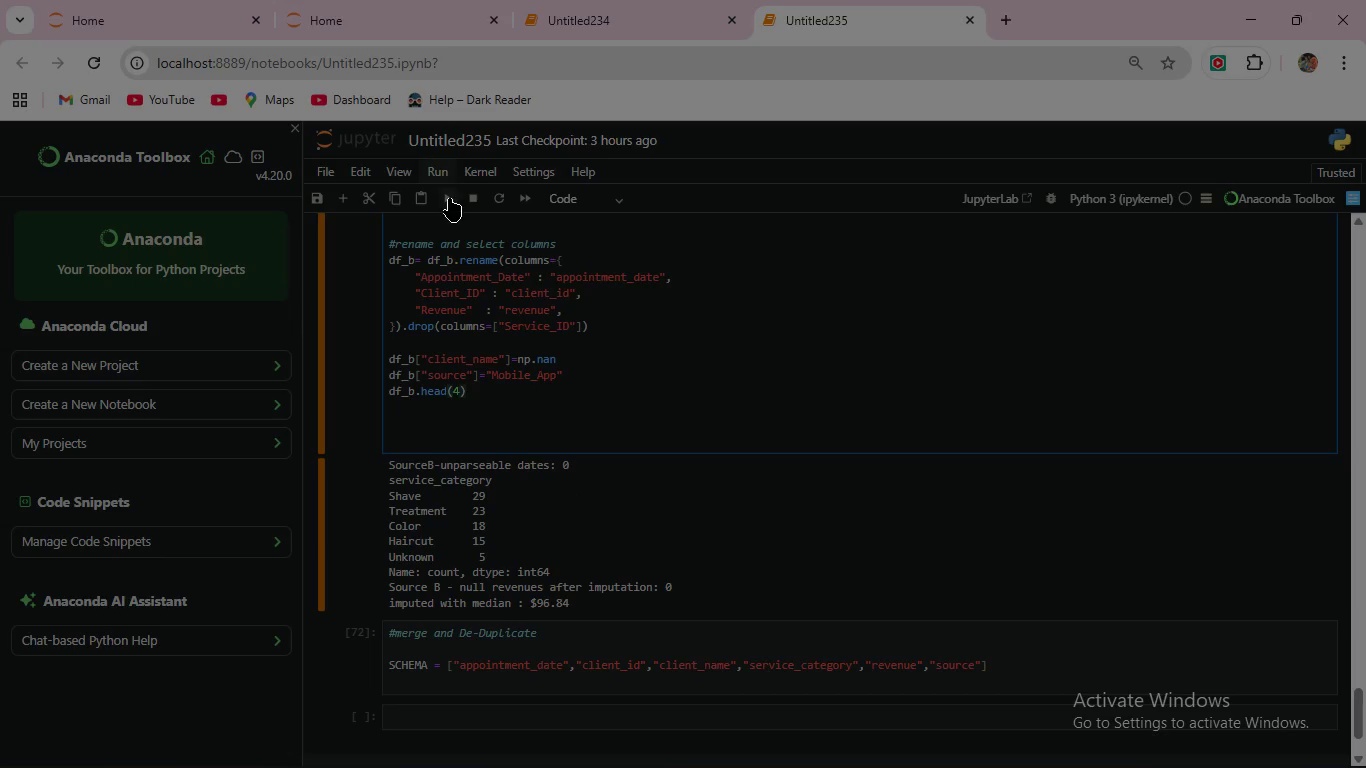 
left_click([449, 198])
 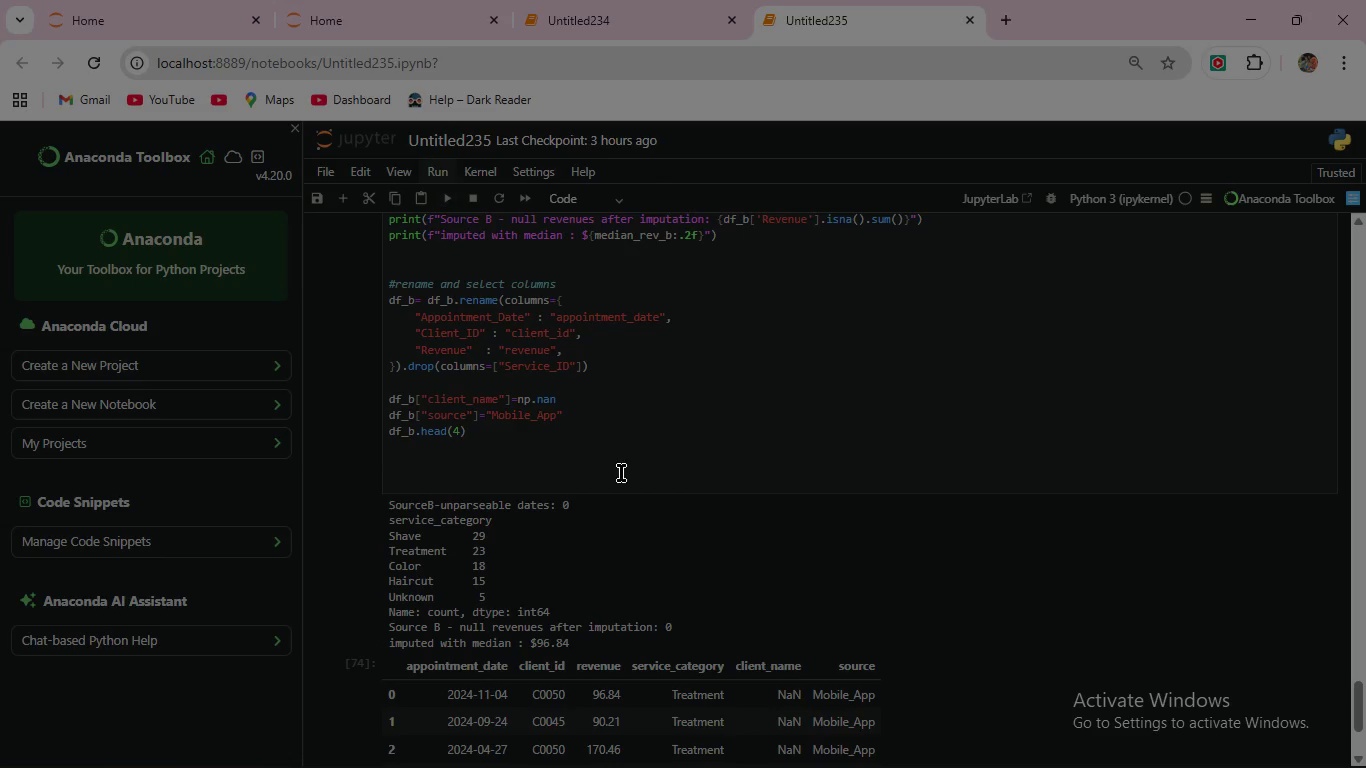 
scroll: coordinate [627, 522], scroll_direction: down, amount: 10.0
 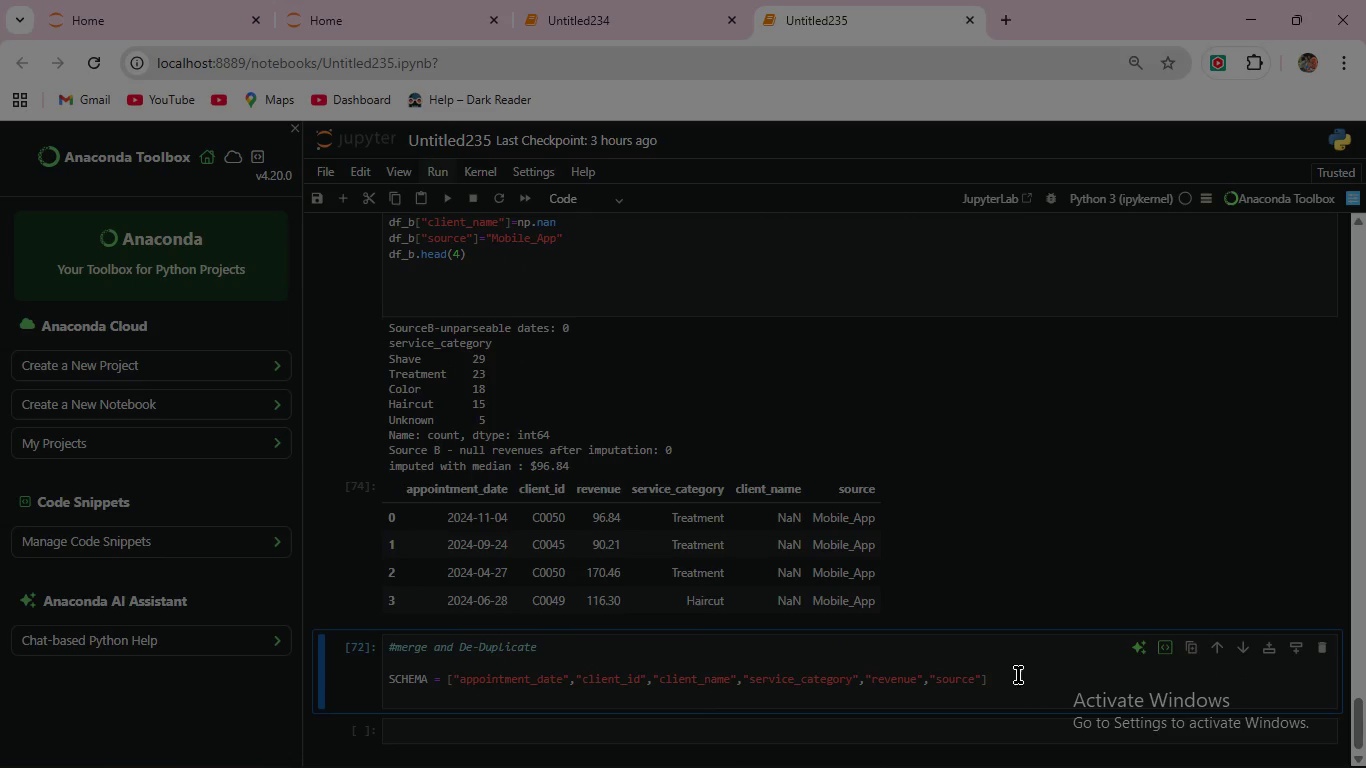 
left_click([1002, 673])
 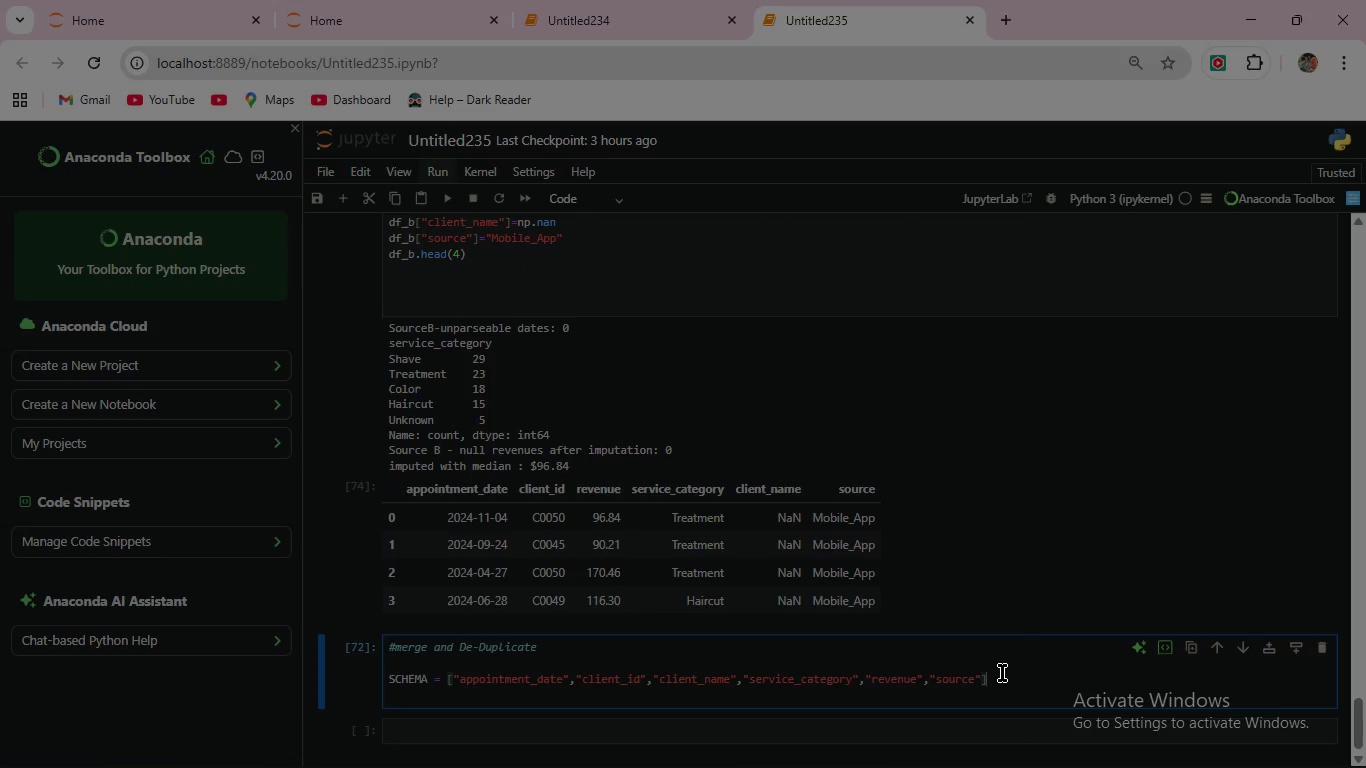 
key(Enter)
 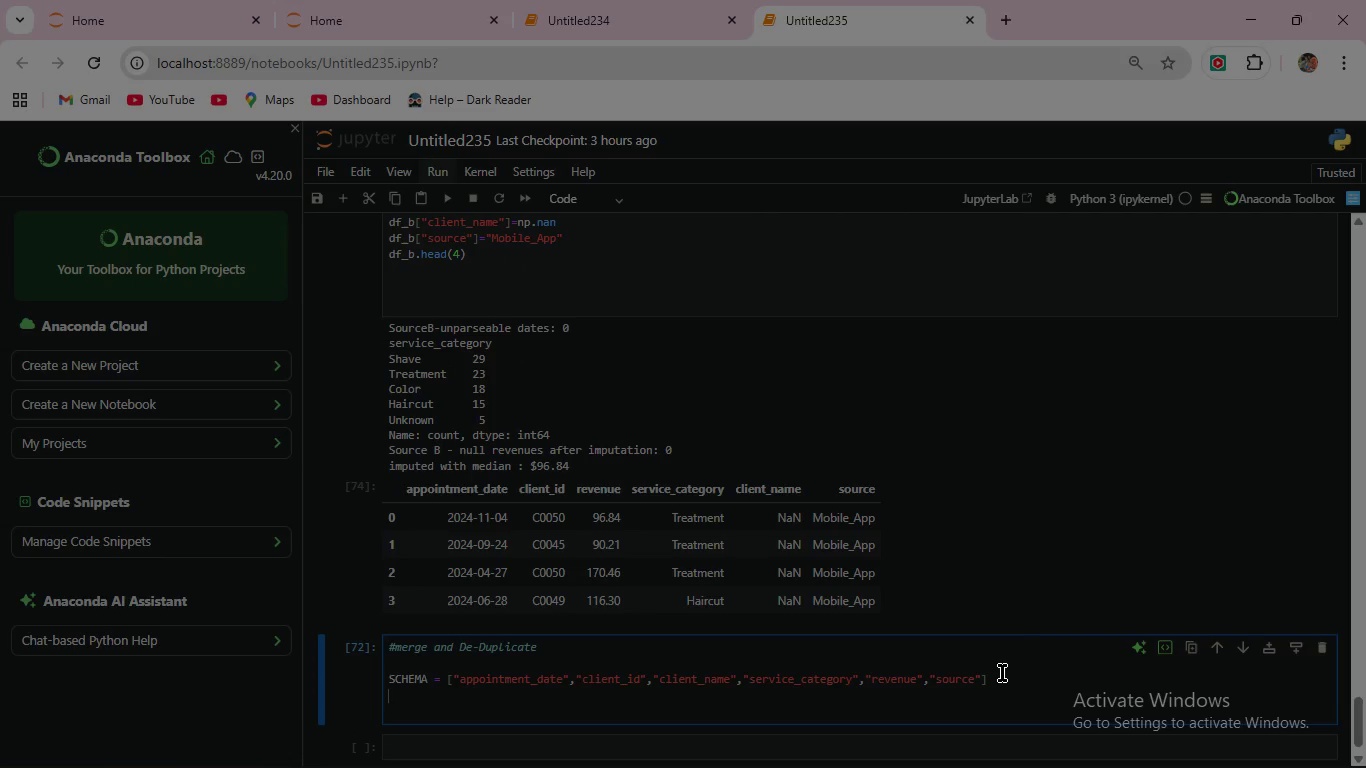 
type(master= pd.concat([df_a)
 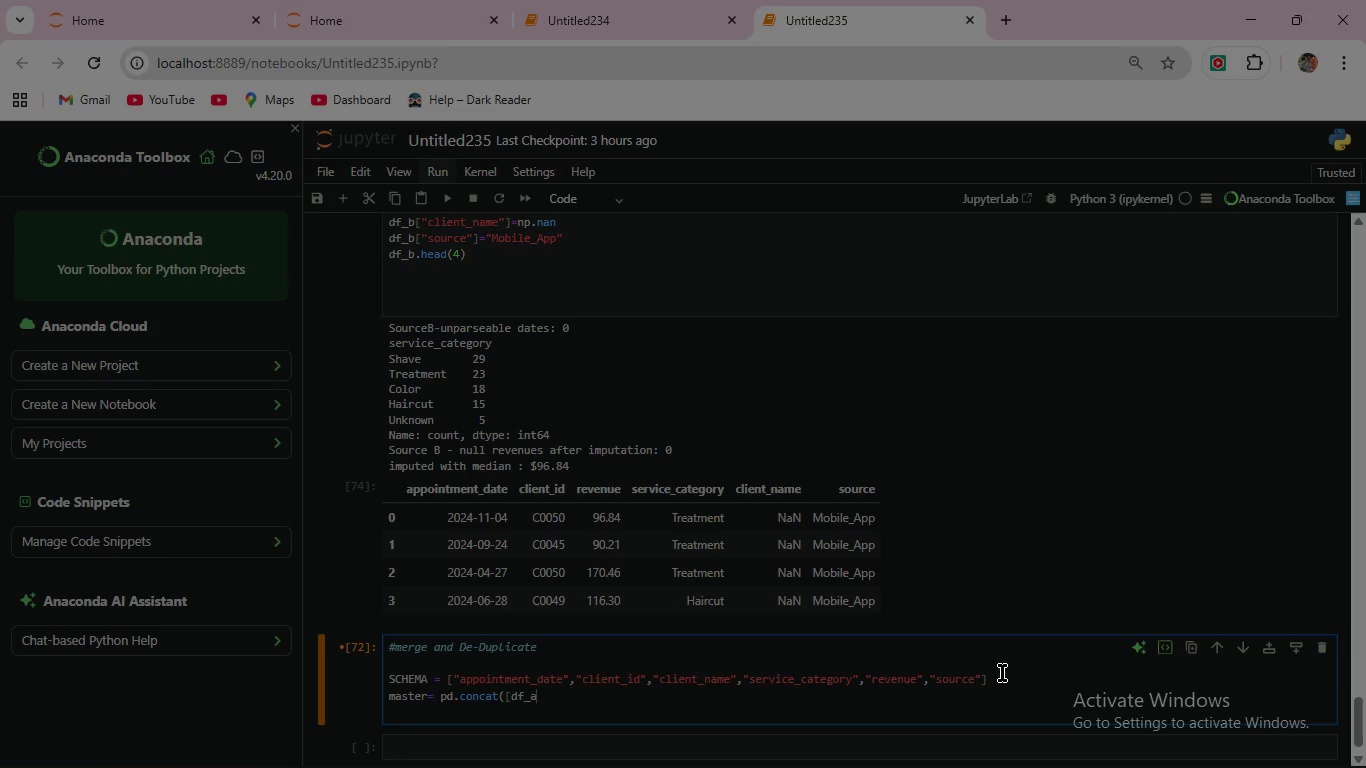 
hold_key(key=ShiftRight, duration=1.24)
 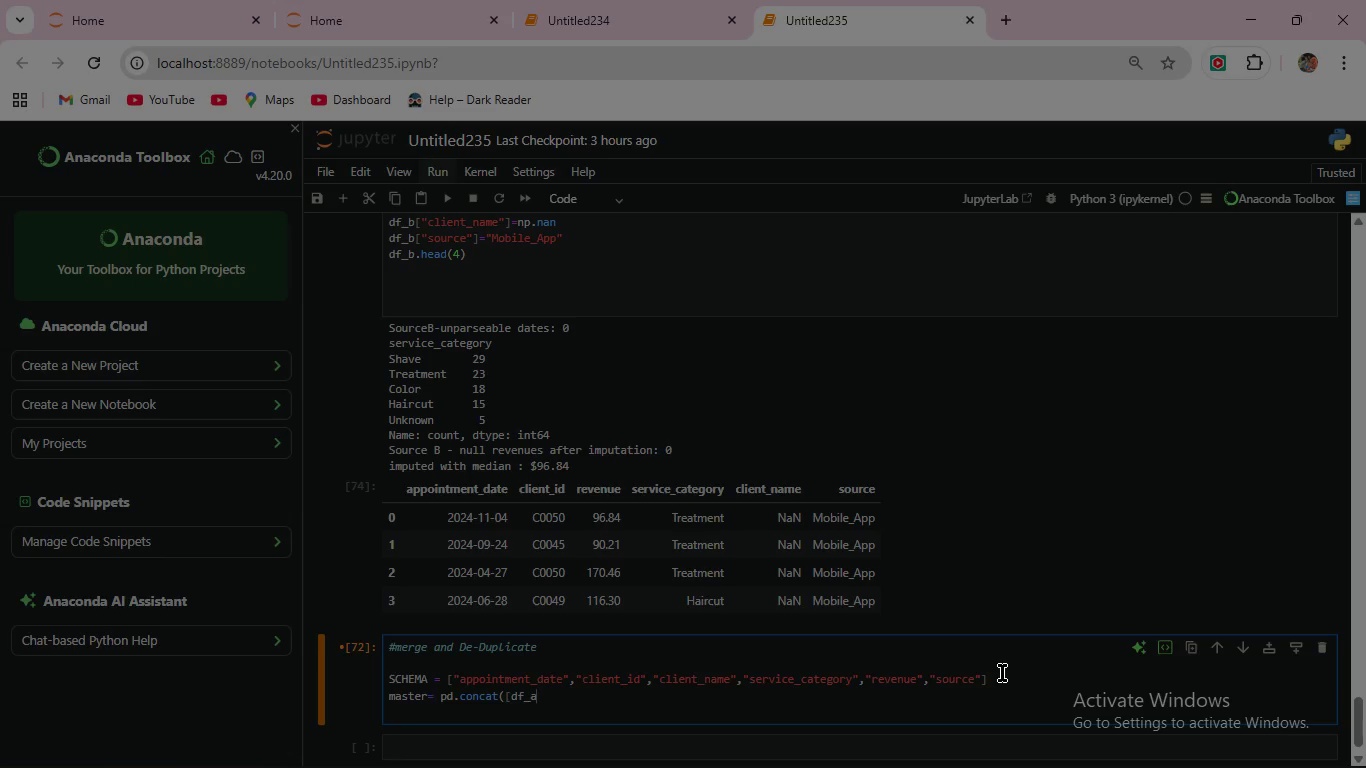 
key(BracketLeft)
 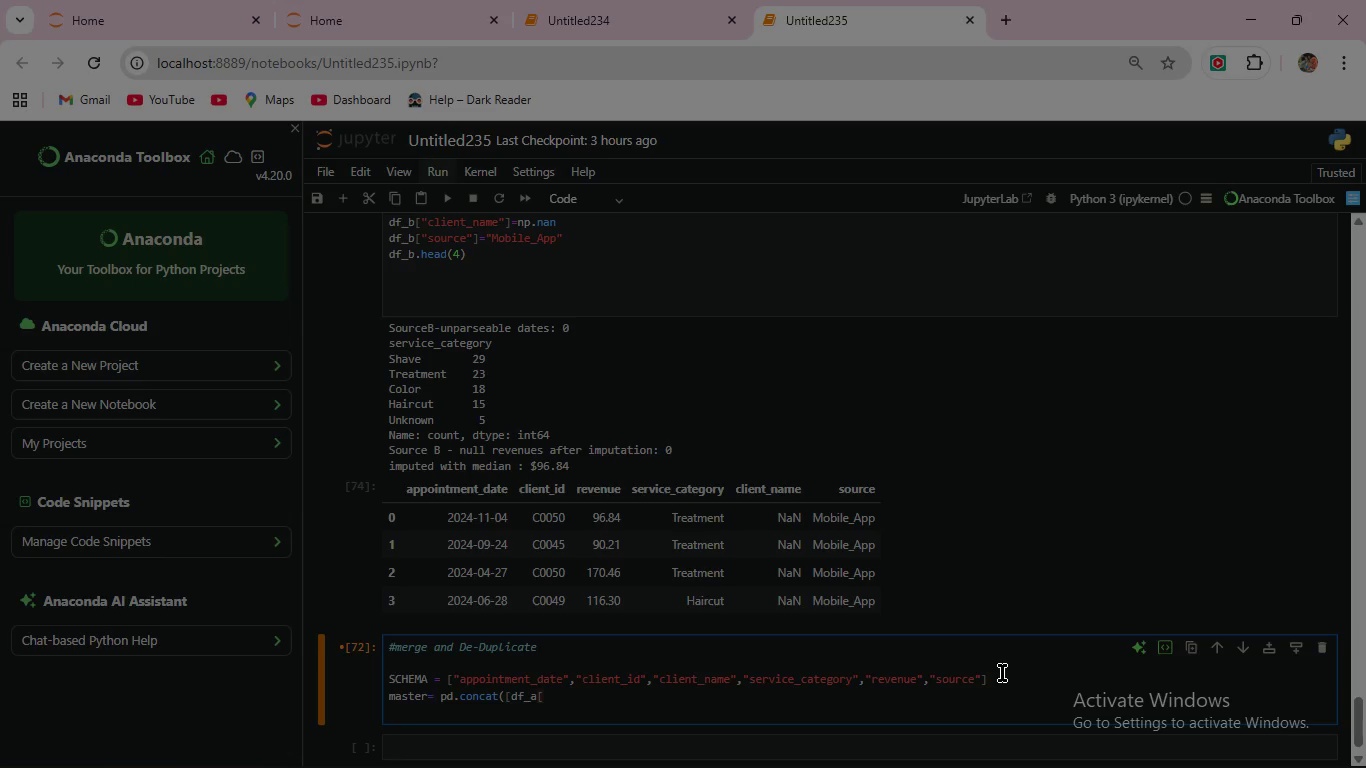 
type(SCHEMA],df_)
 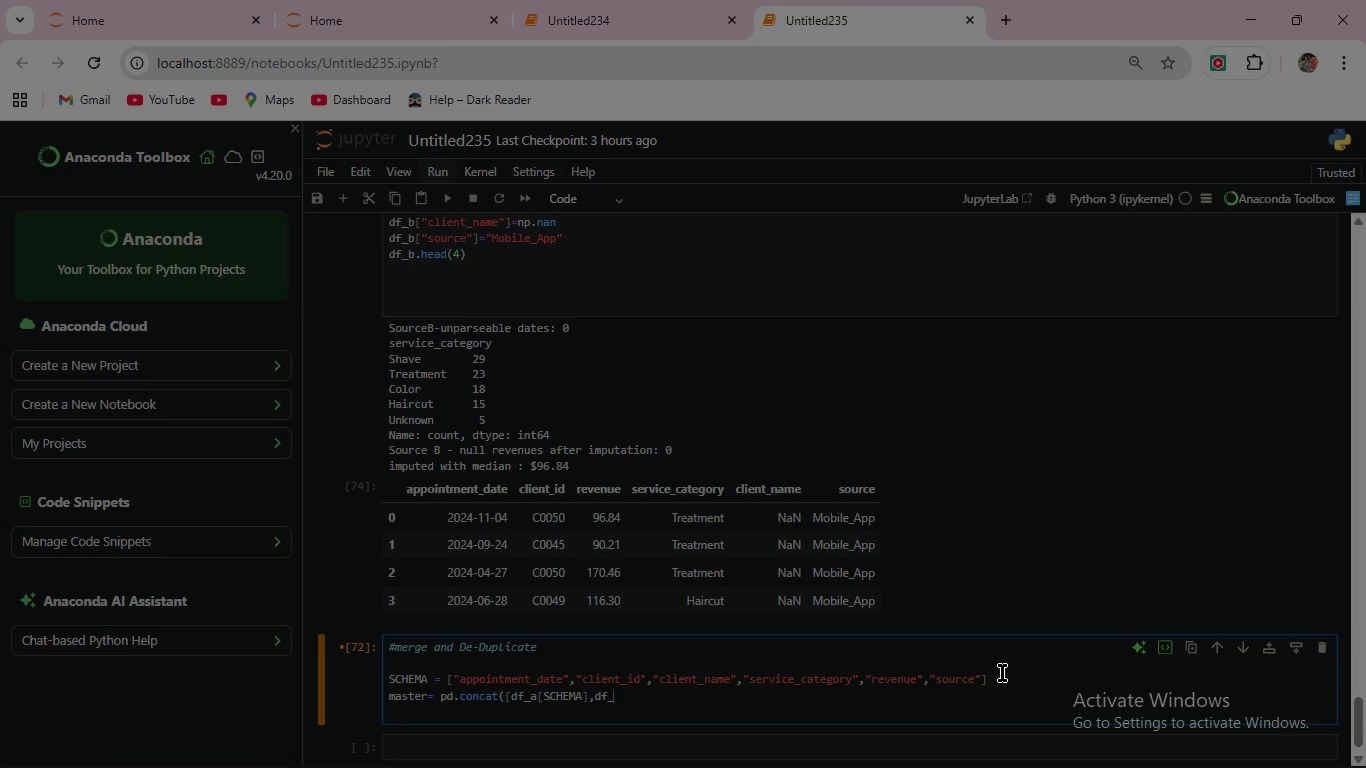 
key(B)
 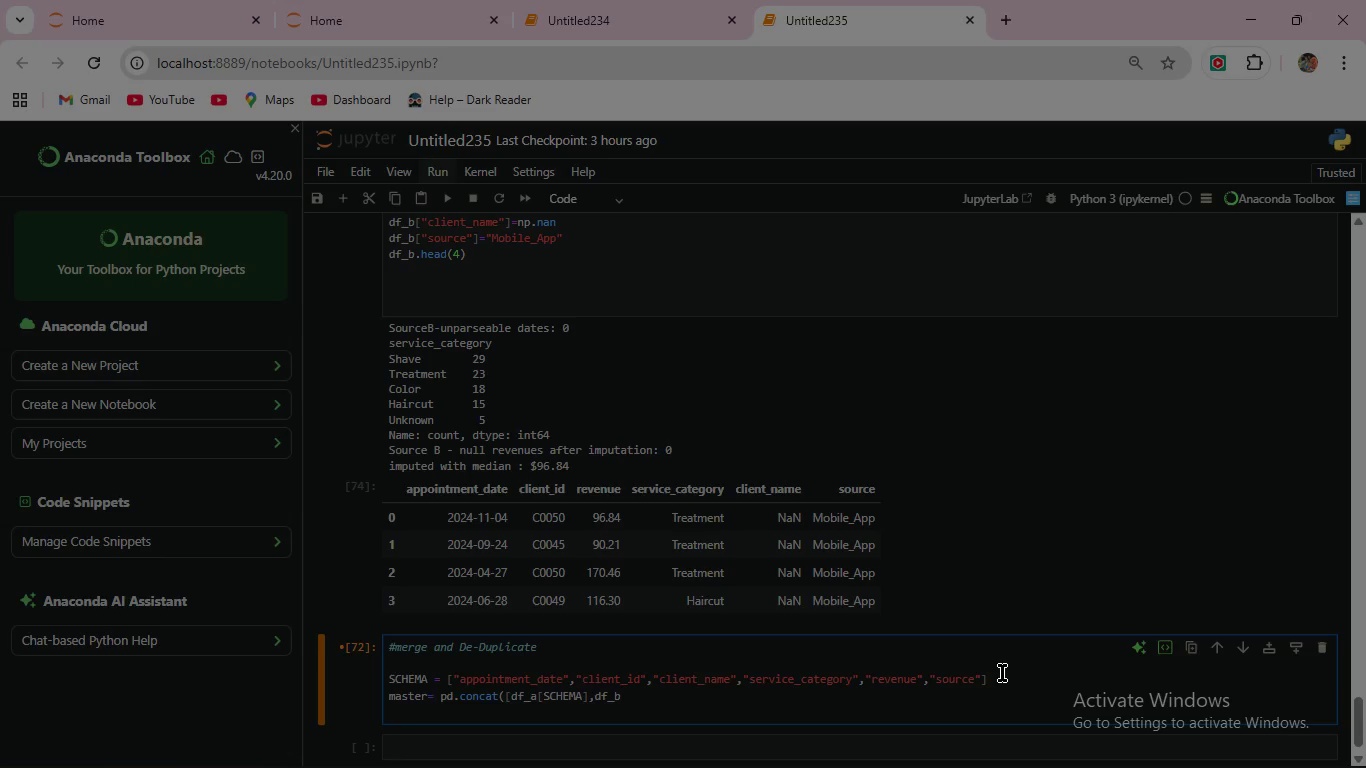 
key(BracketLeft)
 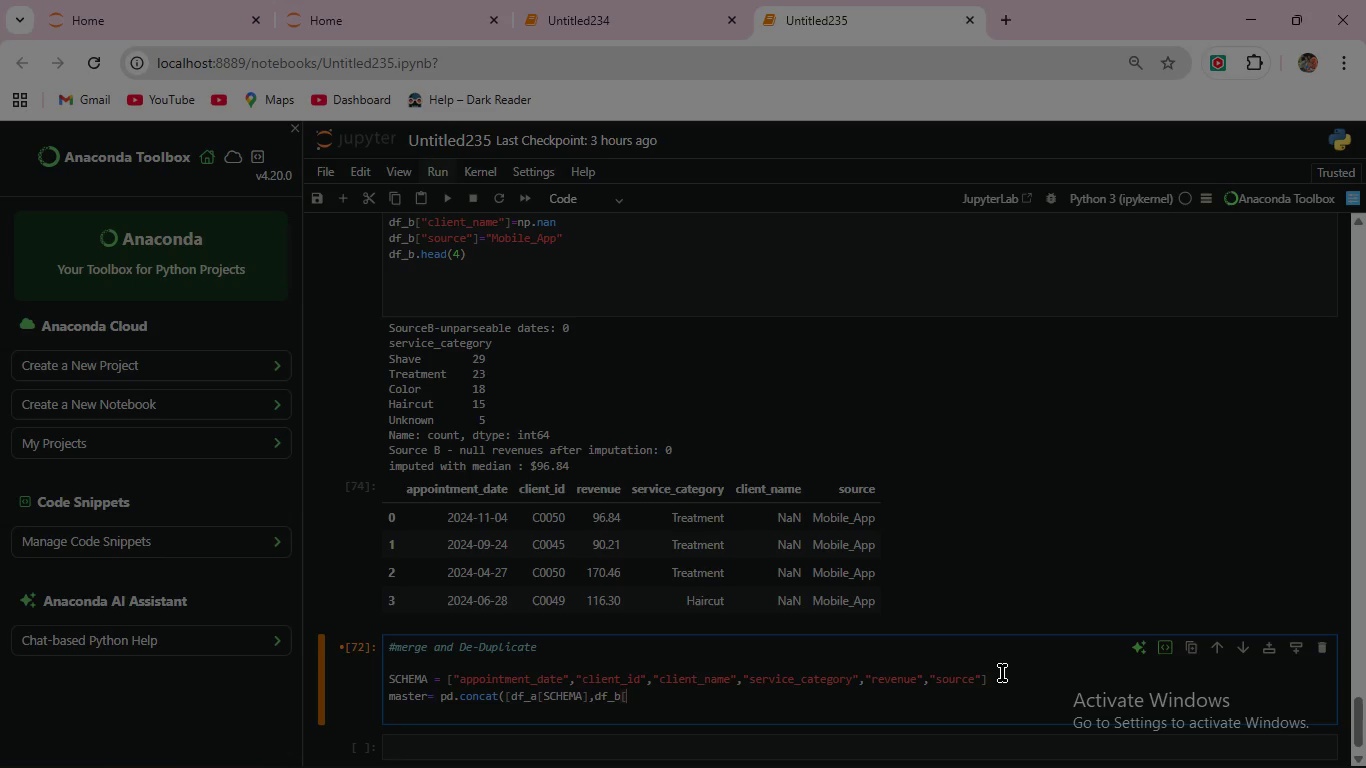 
wait(5.38)
 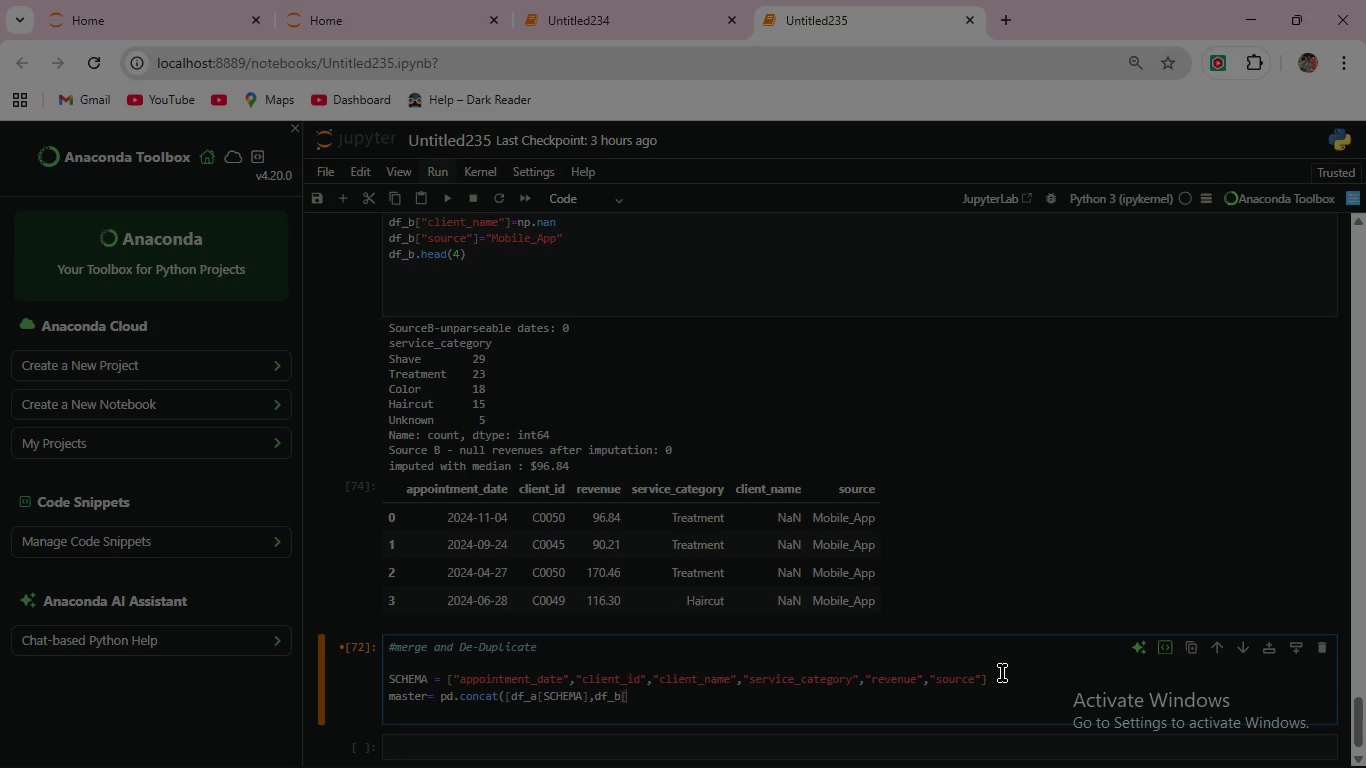 
type(SCHEMA]],ignore_index)
 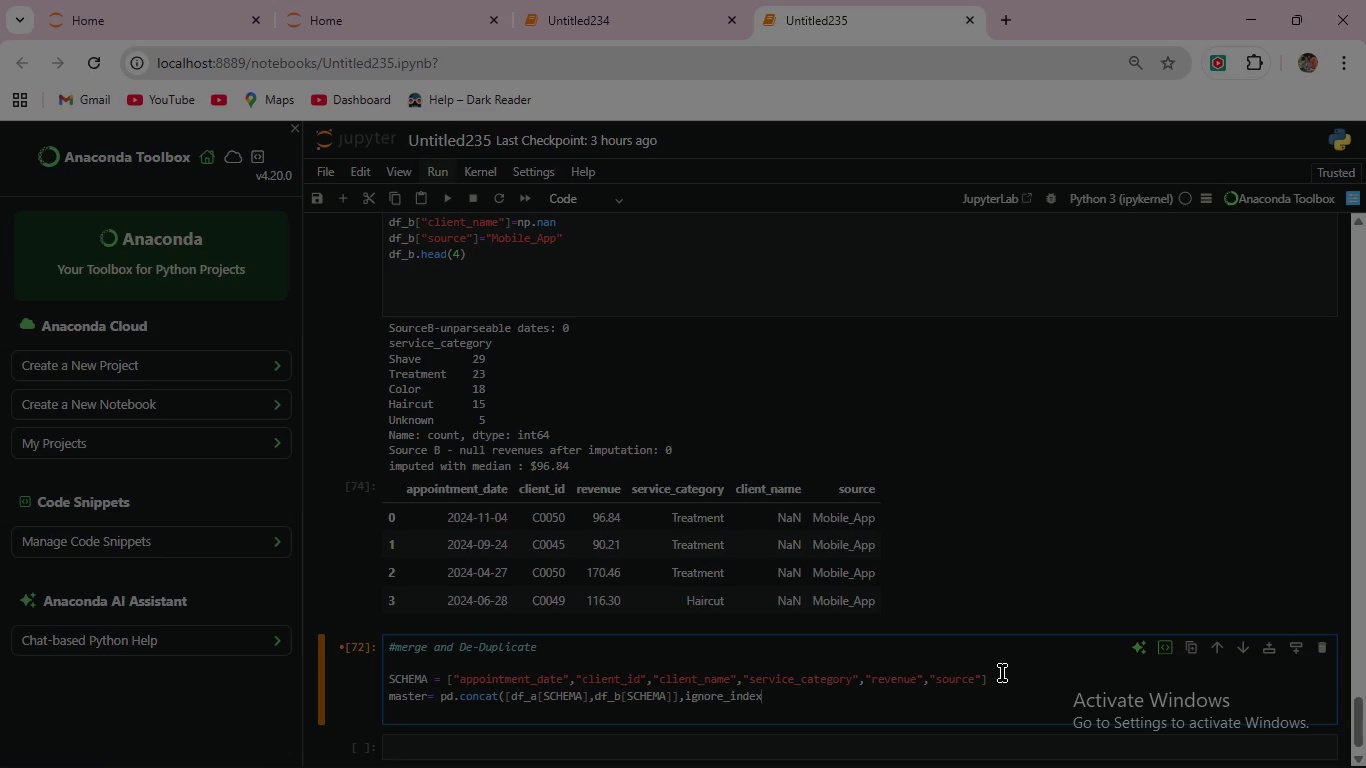 
wait(13.34)
 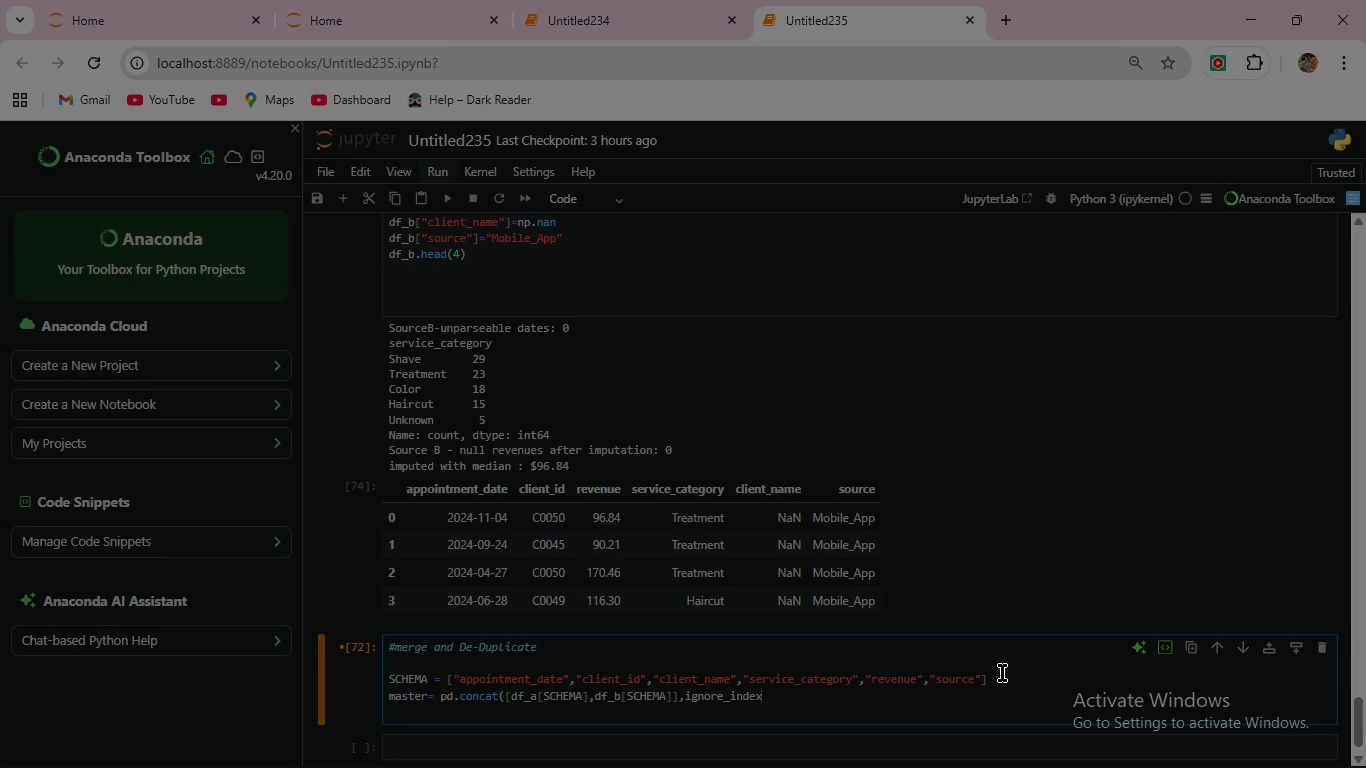 
type(=True))
 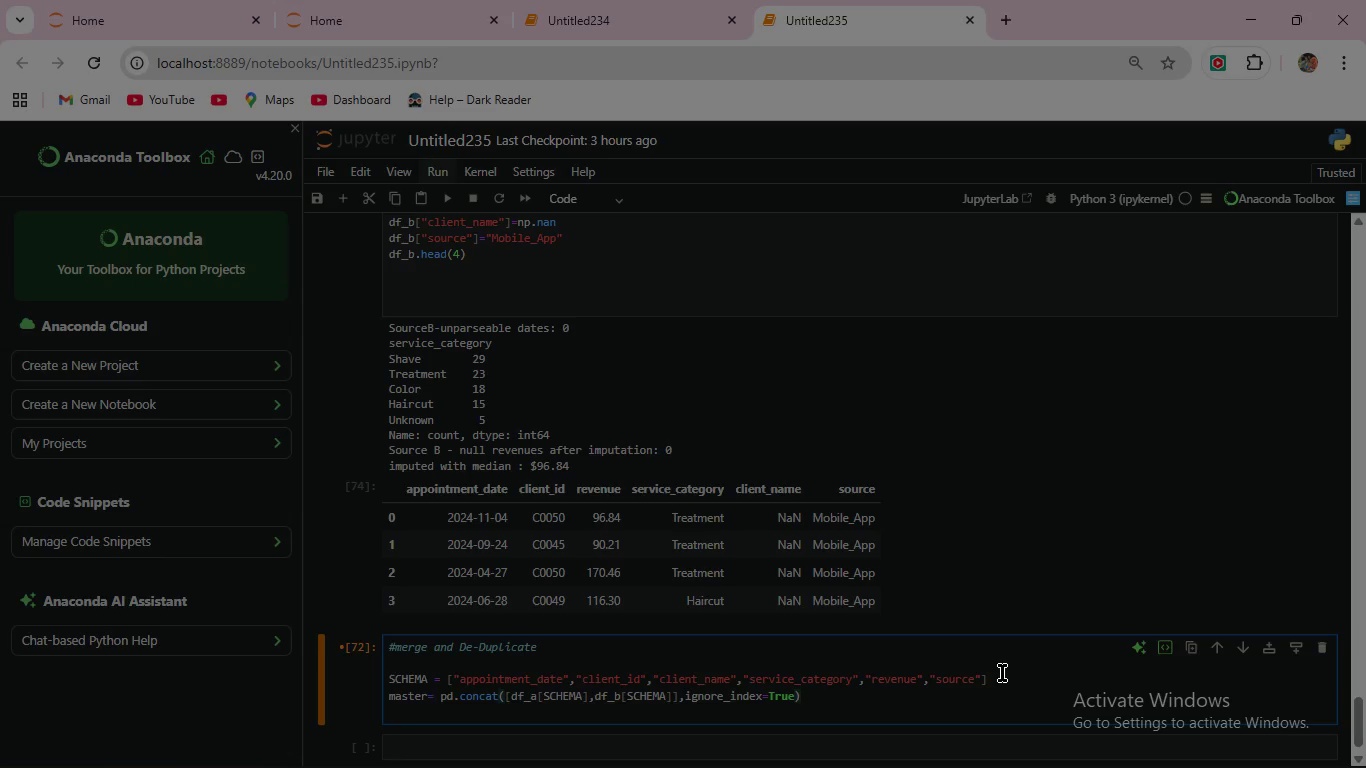 
left_click([453, 196])
 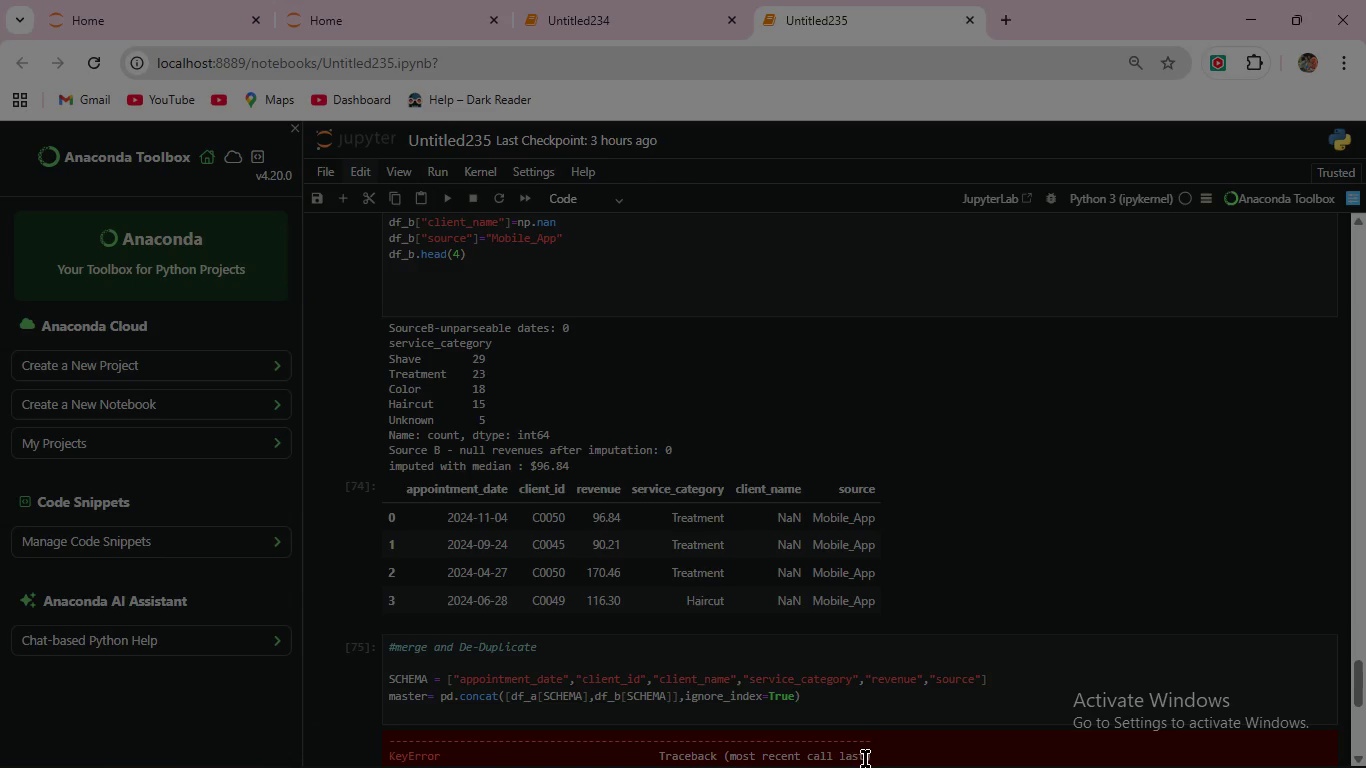 
scroll: coordinate [842, 717], scroll_direction: down, amount: 4.0
 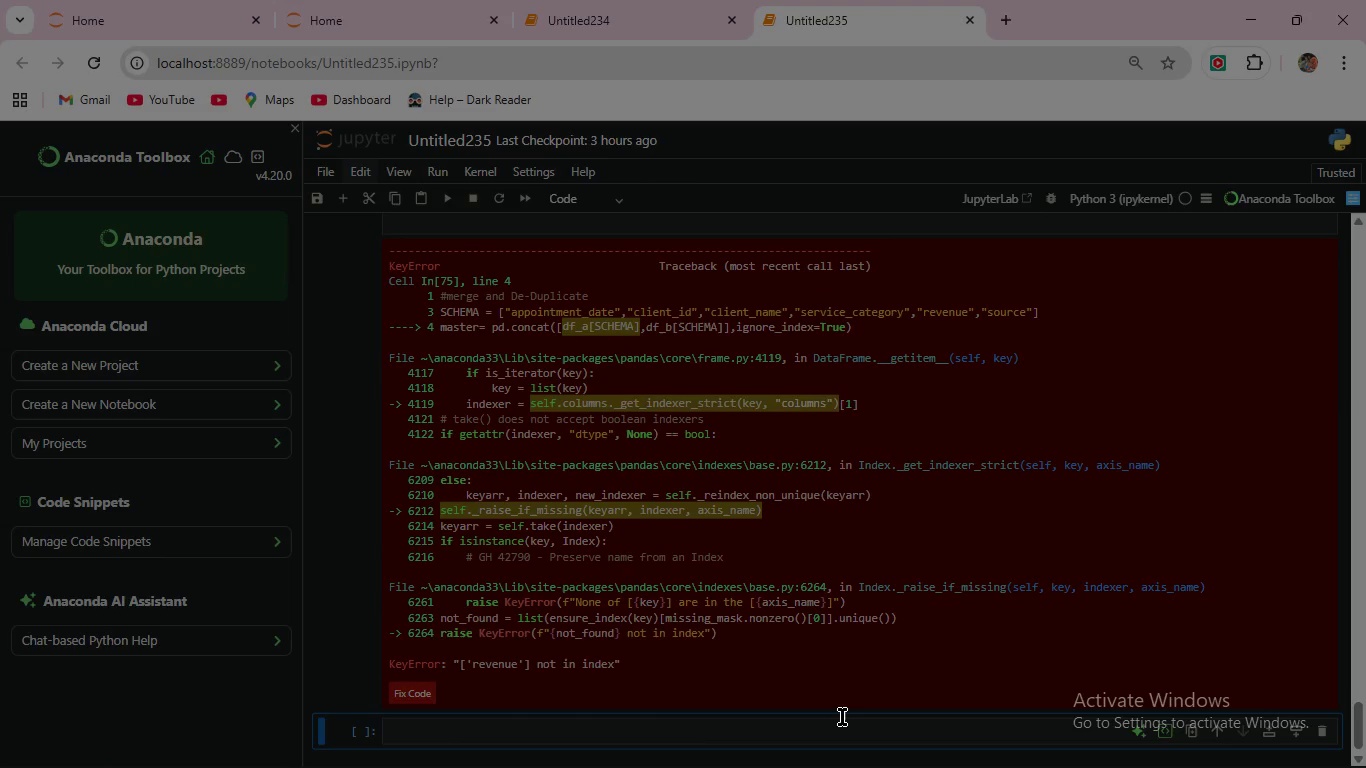 
wait(8.53)
 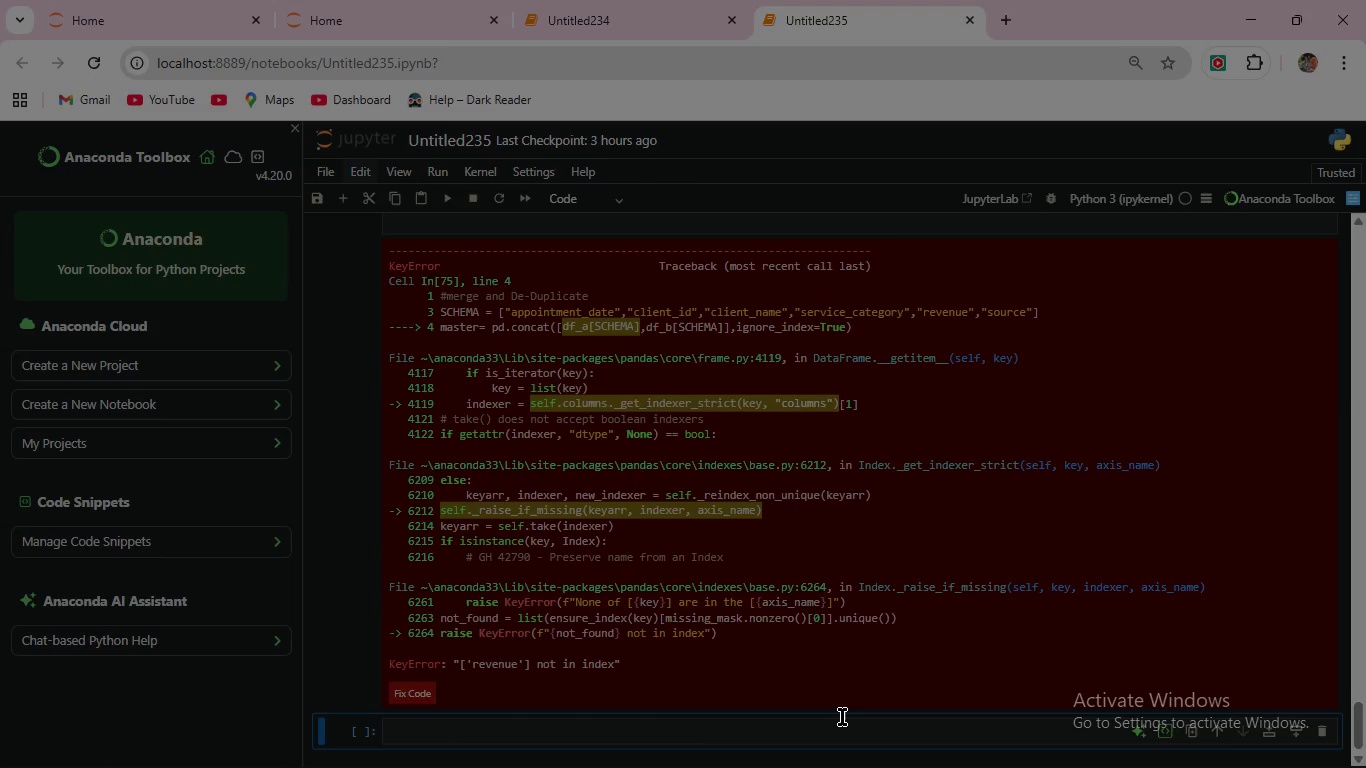 
scroll: coordinate [805, 681], scroll_direction: up, amount: 4.0
 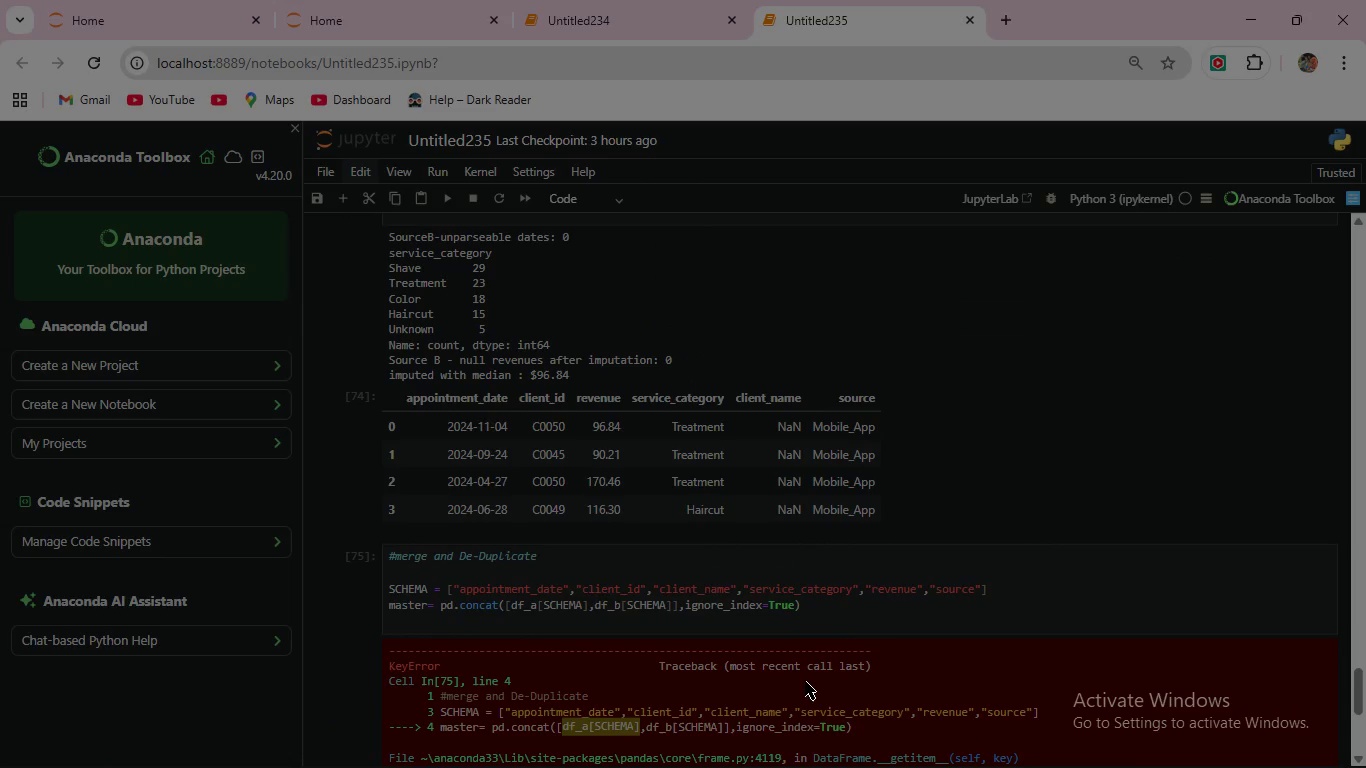 
wait(8.42)
 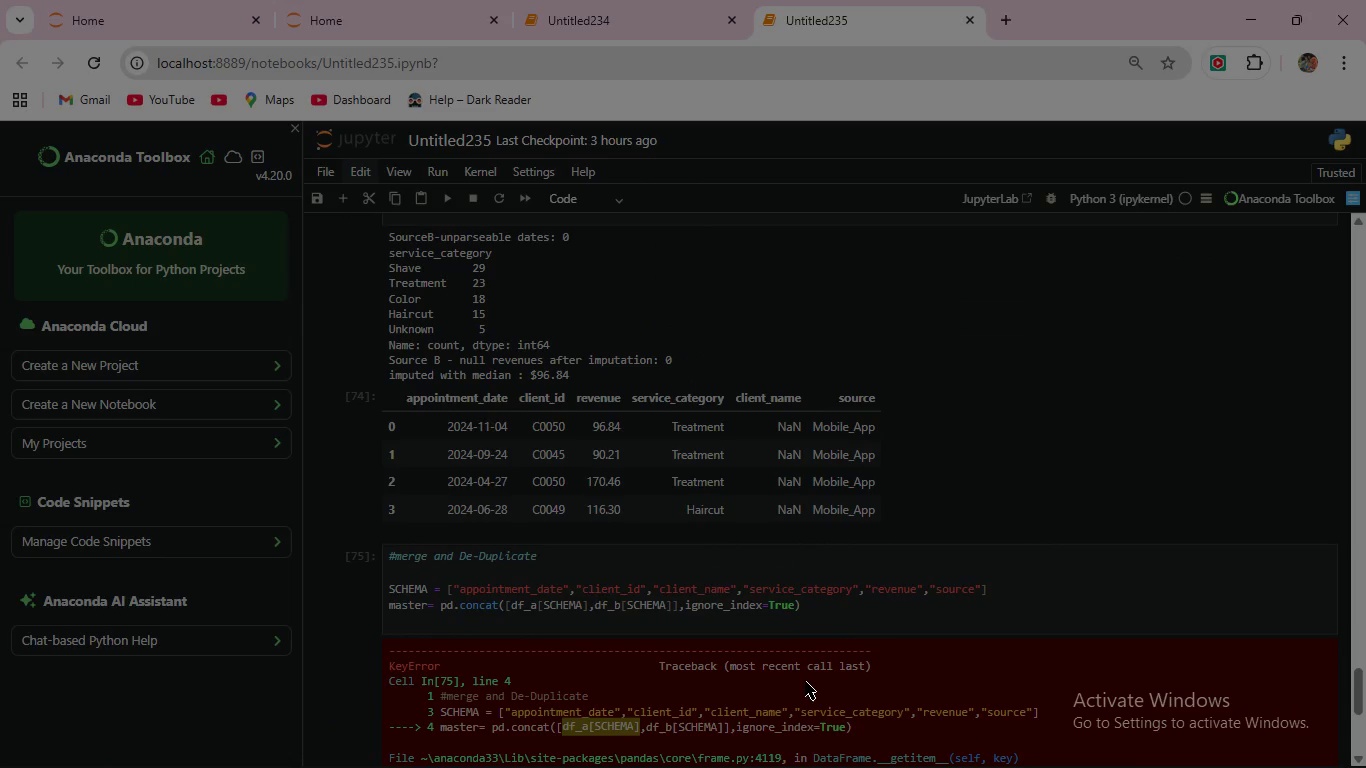 
left_click_drag(start_coordinate=[810, 613], to_coordinate=[388, 557])
 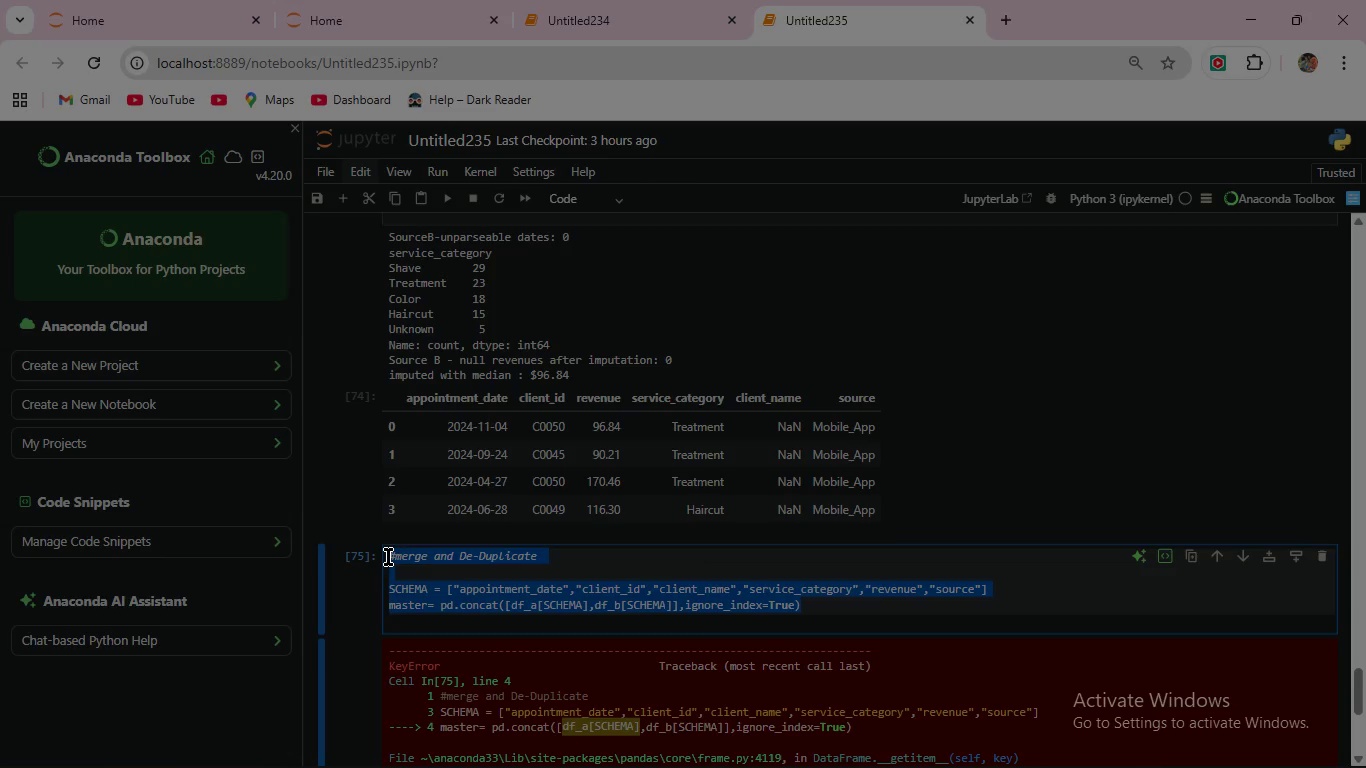 
key(Control+X)
 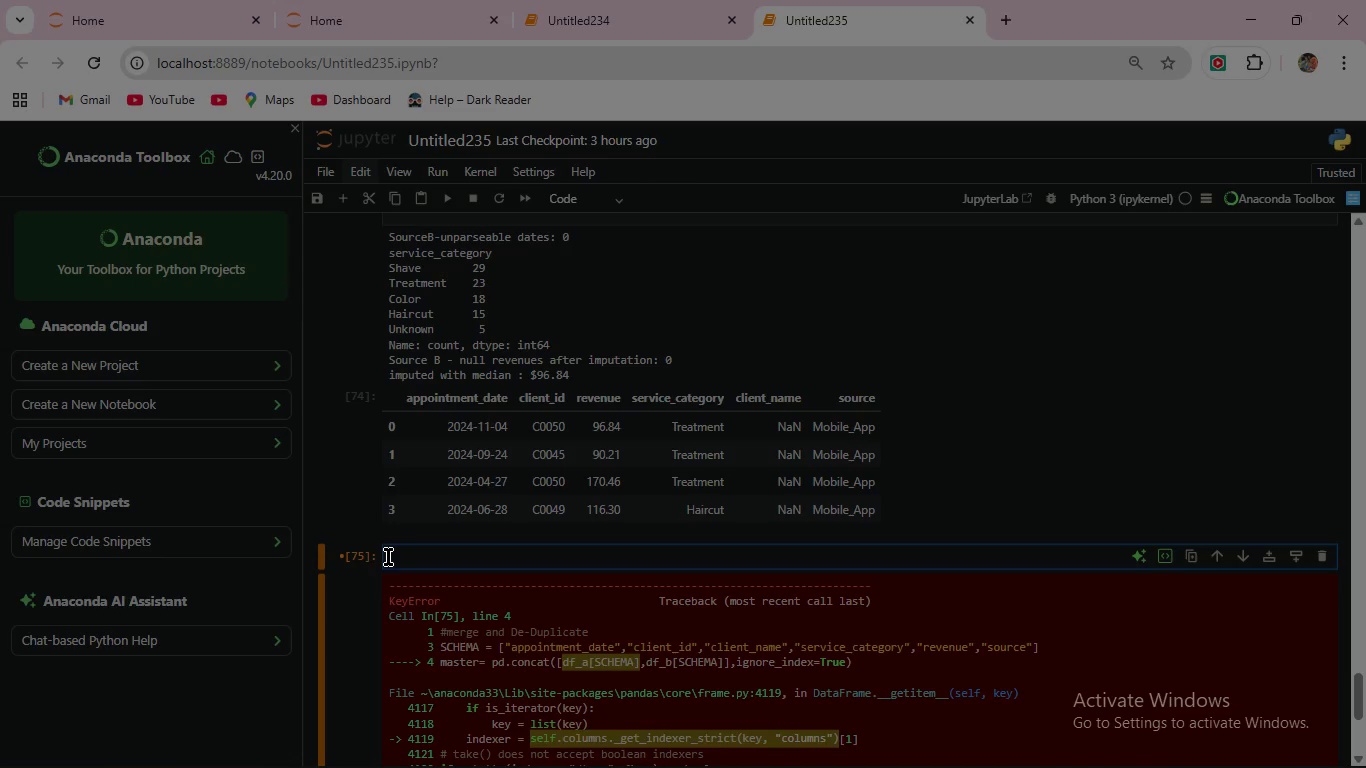 
scroll: coordinate [394, 548], scroll_direction: up, amount: 4.0
 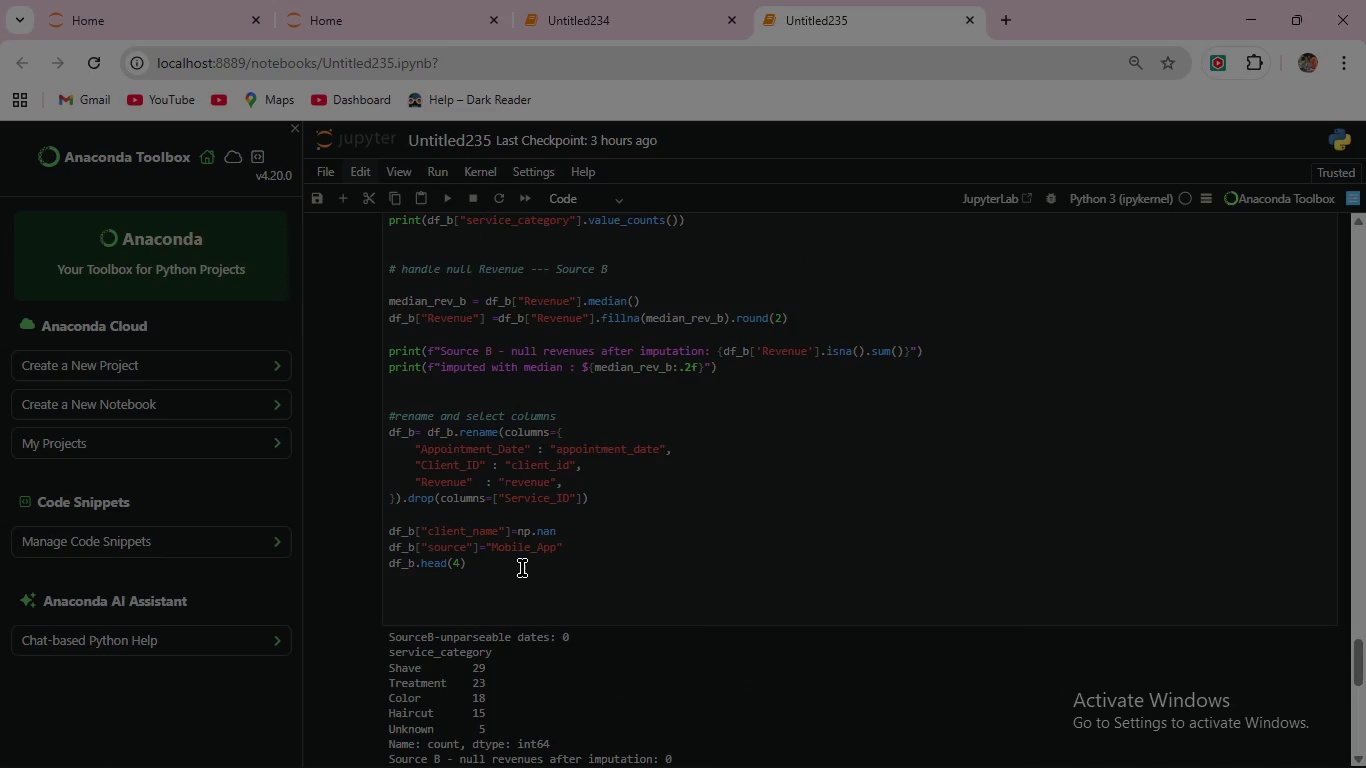 
left_click([518, 561])
 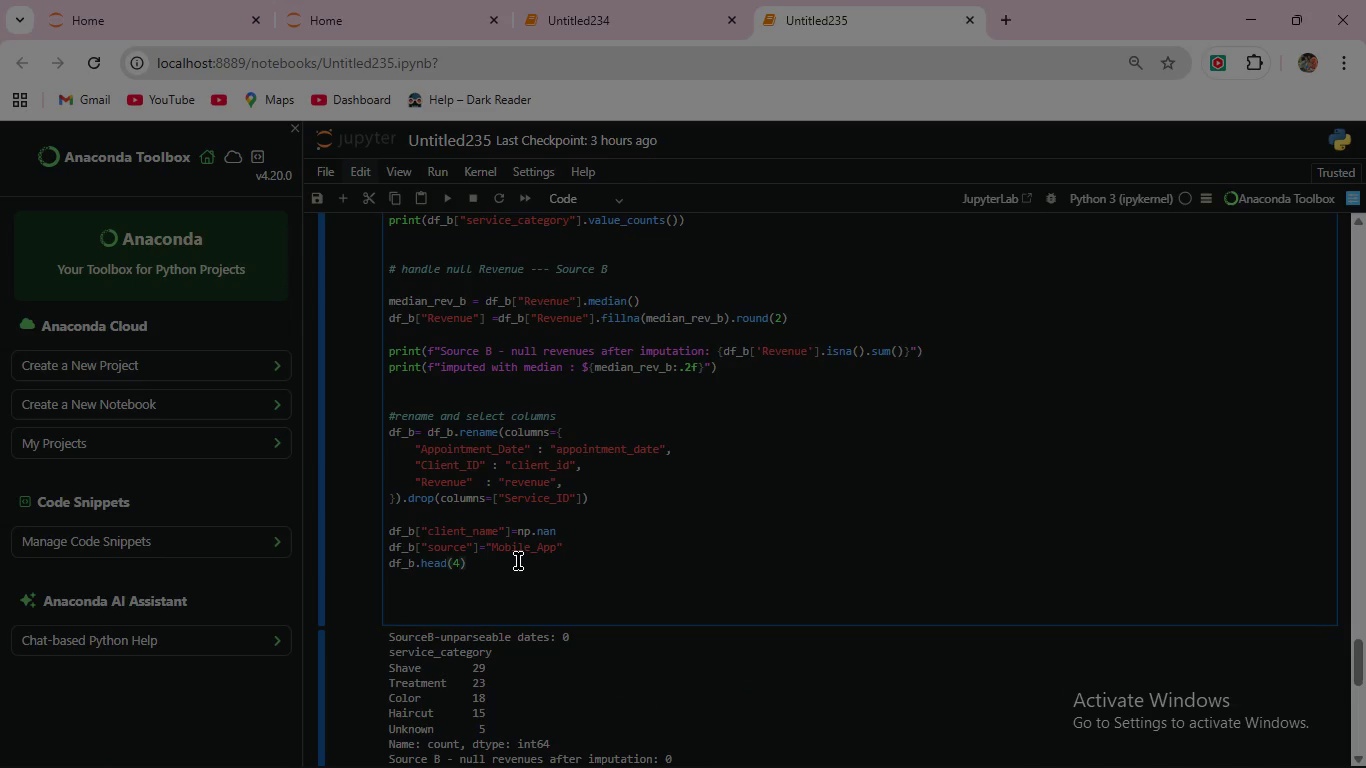 
key(Enter)
 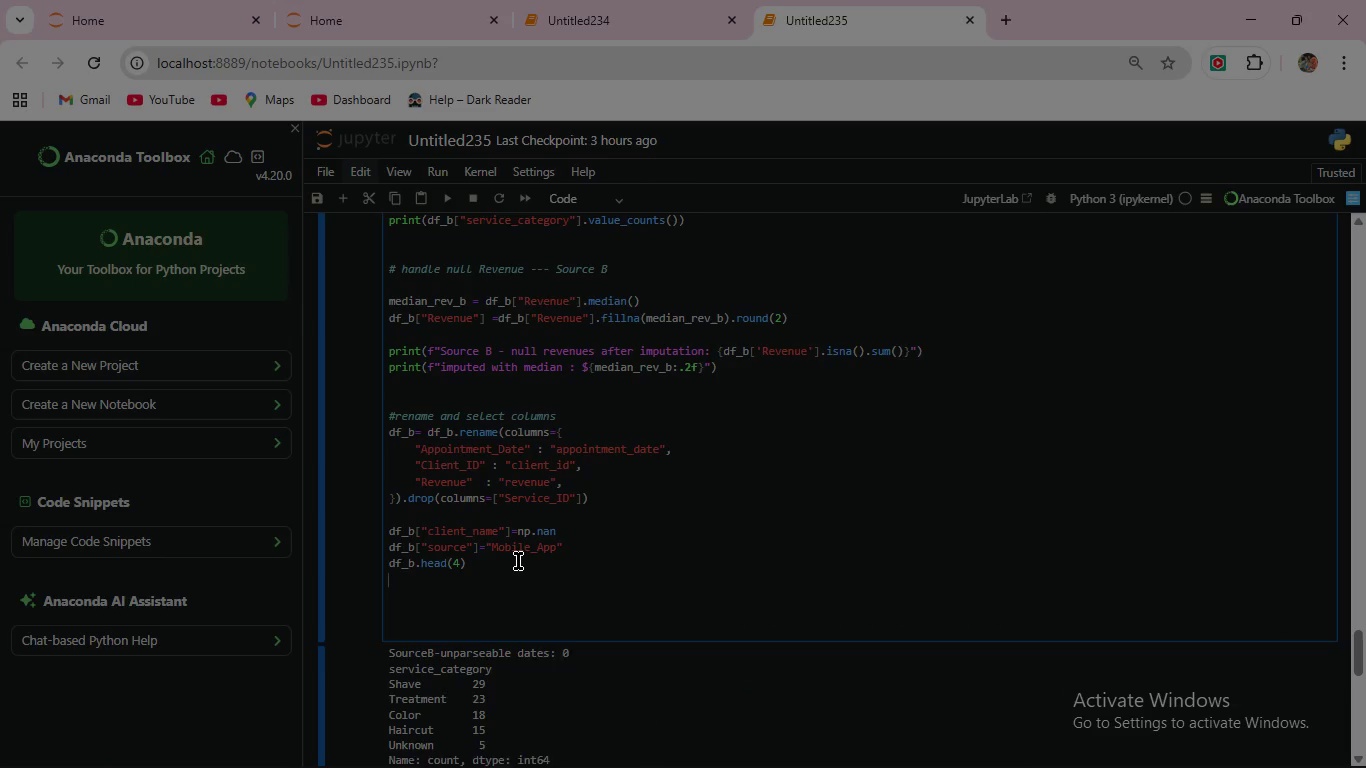 
key(Enter)
 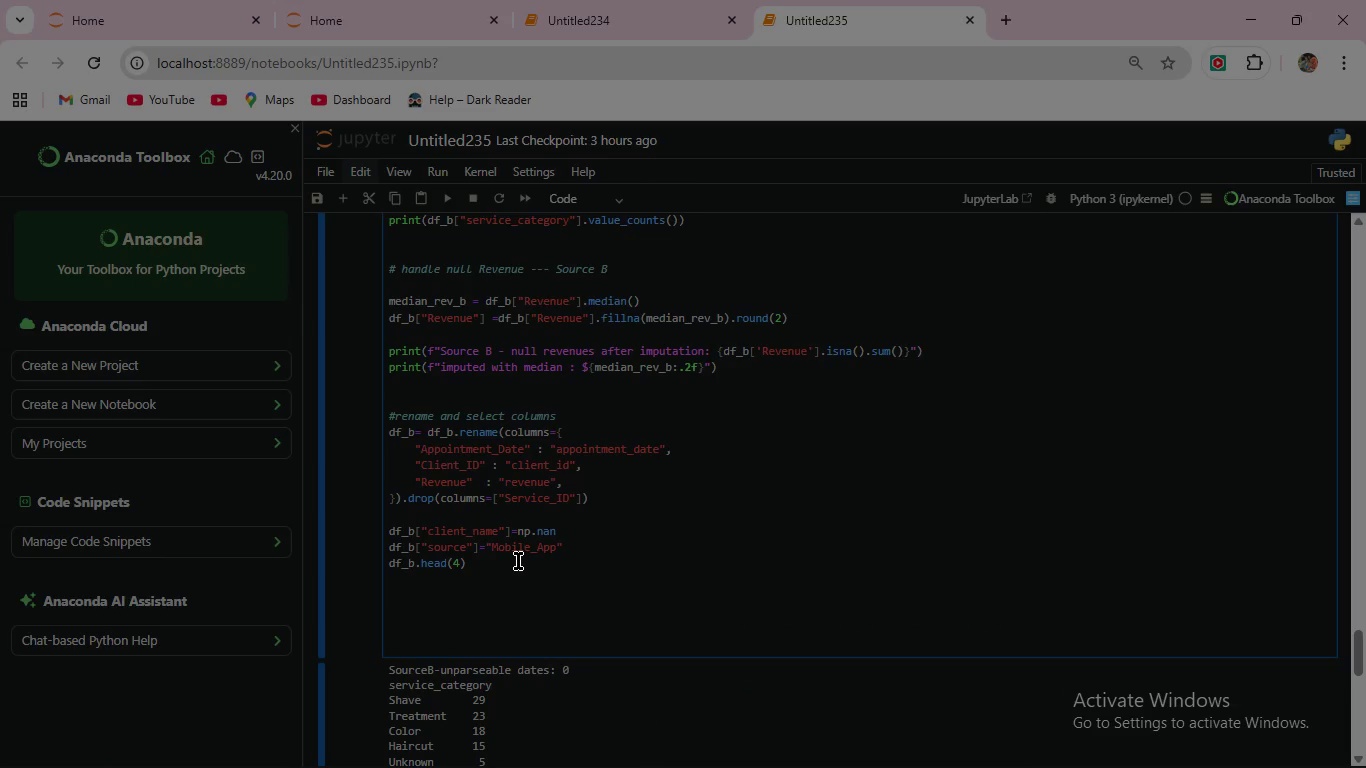 
key(Control+V)
 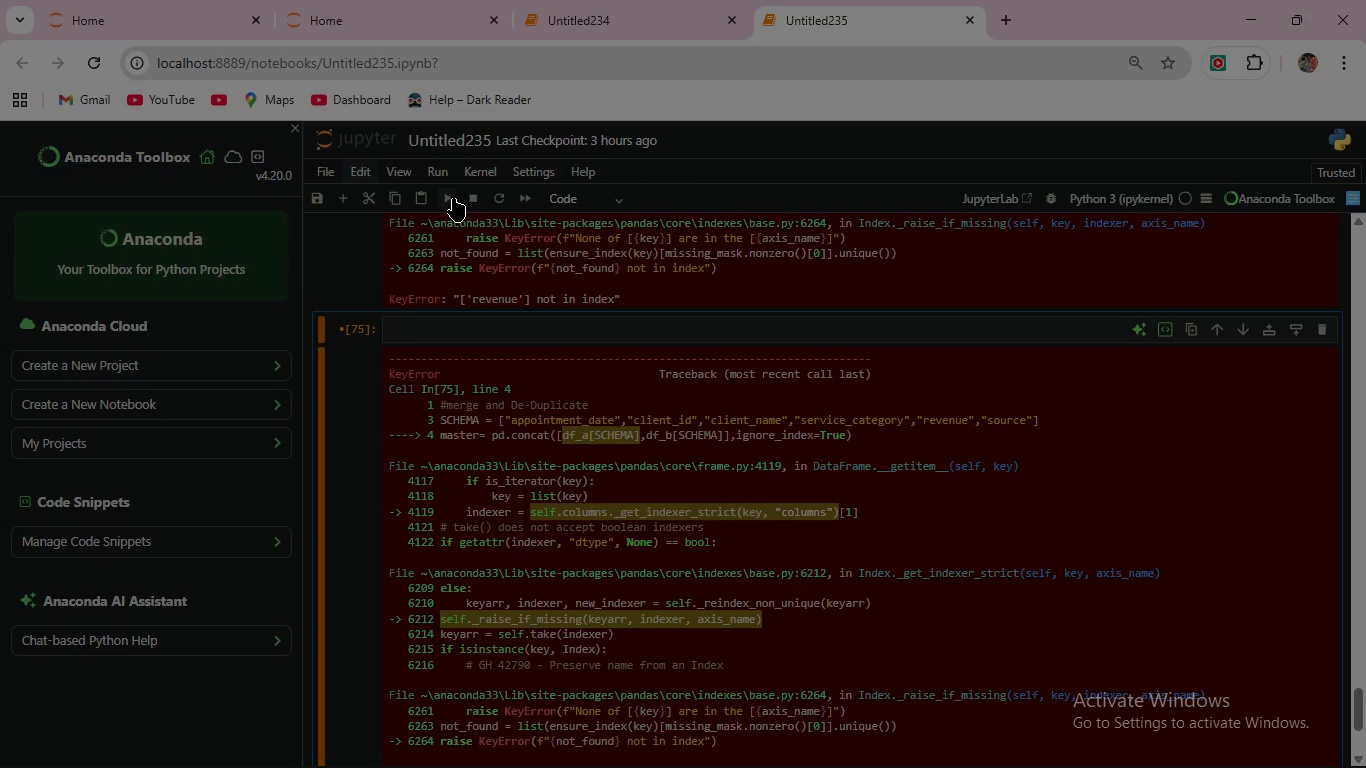 
scroll: coordinate [733, 530], scroll_direction: up, amount: 11.0
 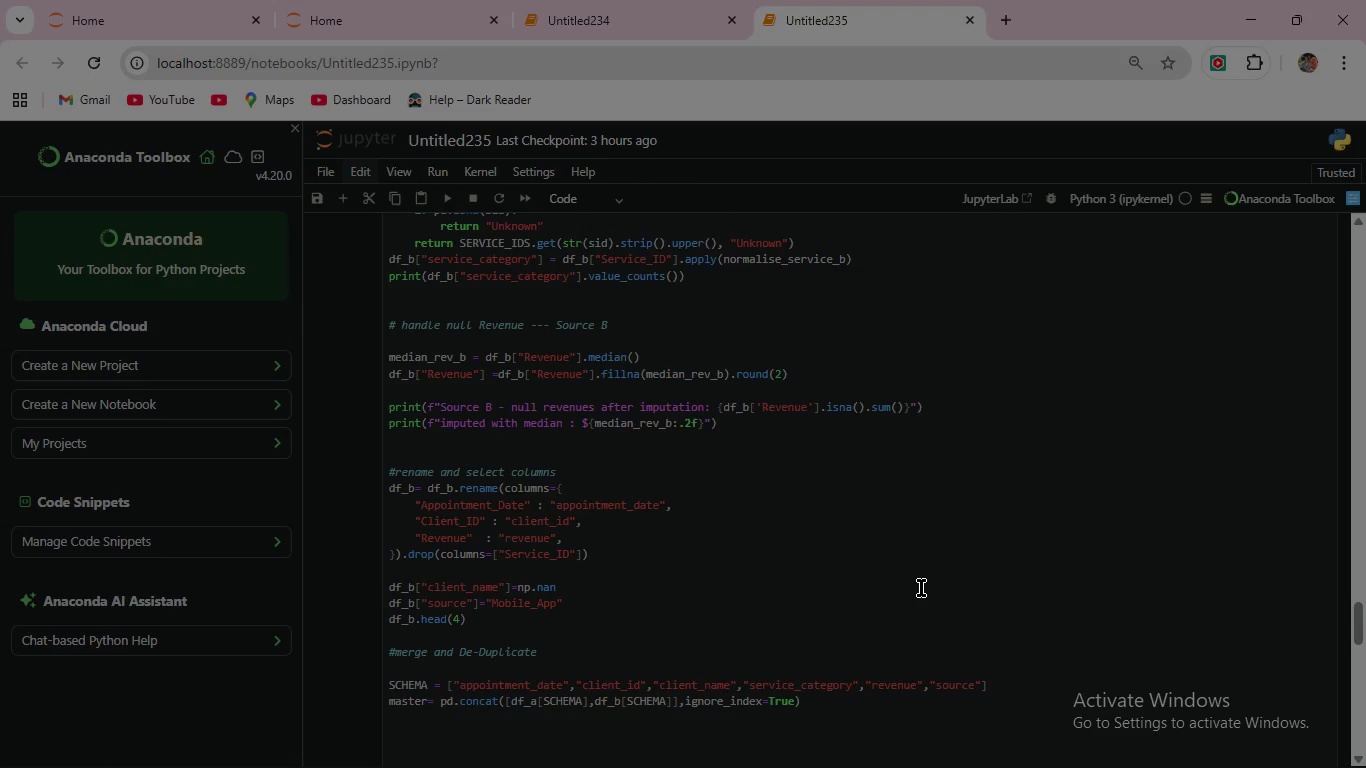 
scroll: coordinate [921, 588], scroll_direction: down, amount: 1.0
 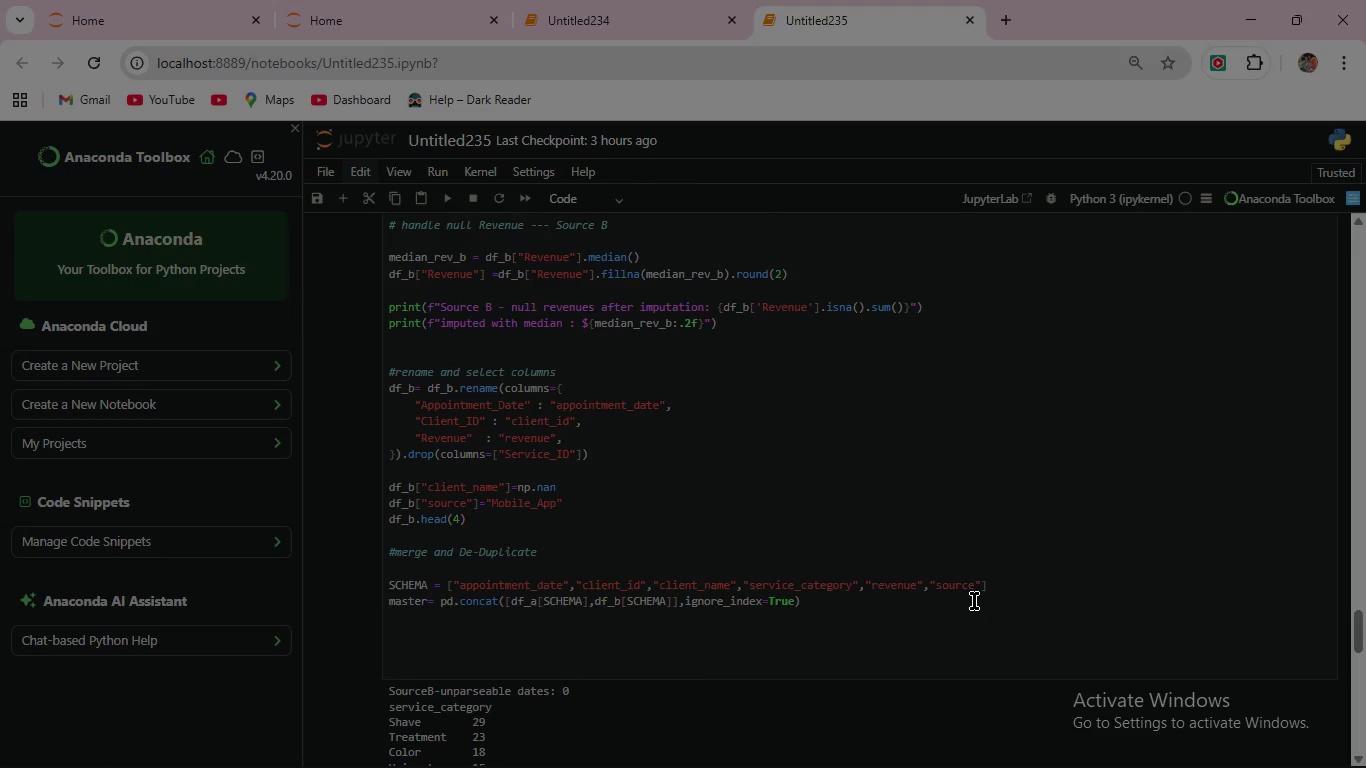 
hold_key(key=ControlLeft, duration=1.53)
 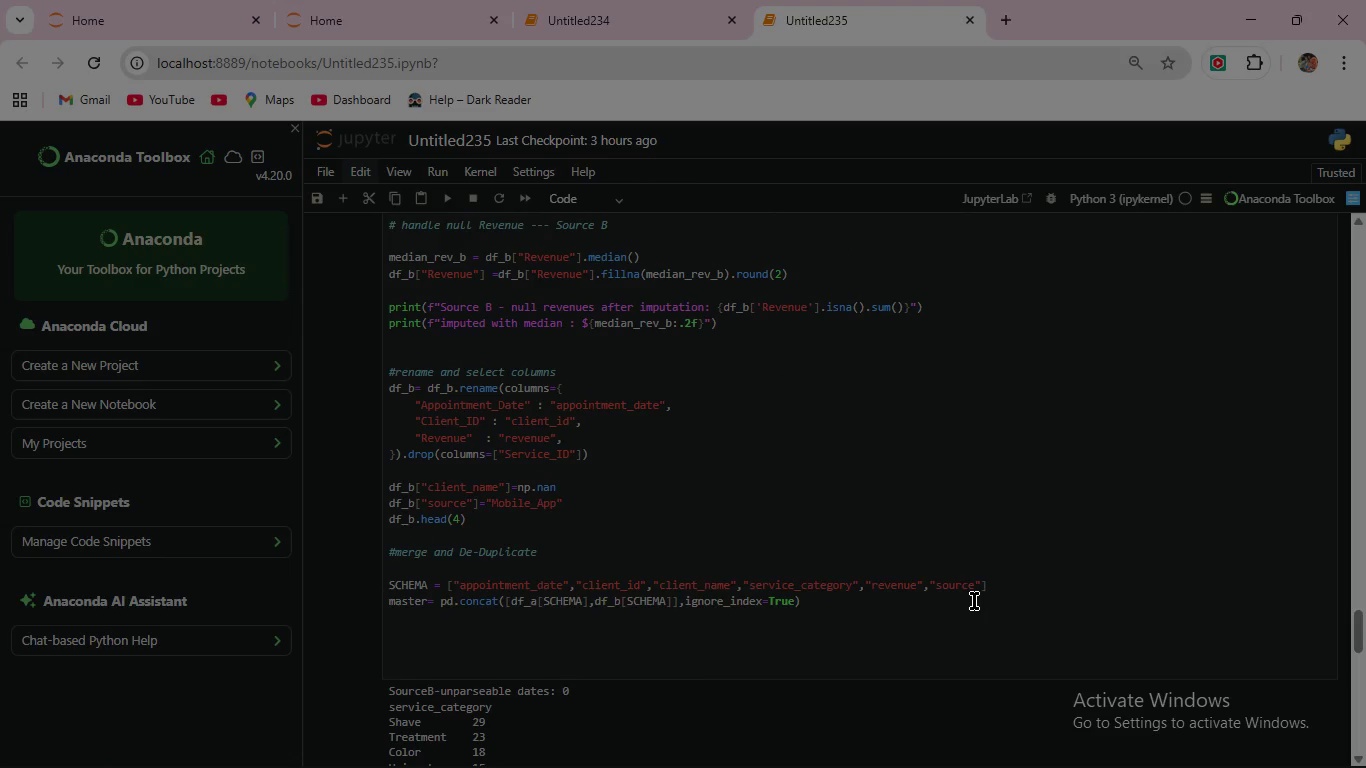 
key(Control+Z)
 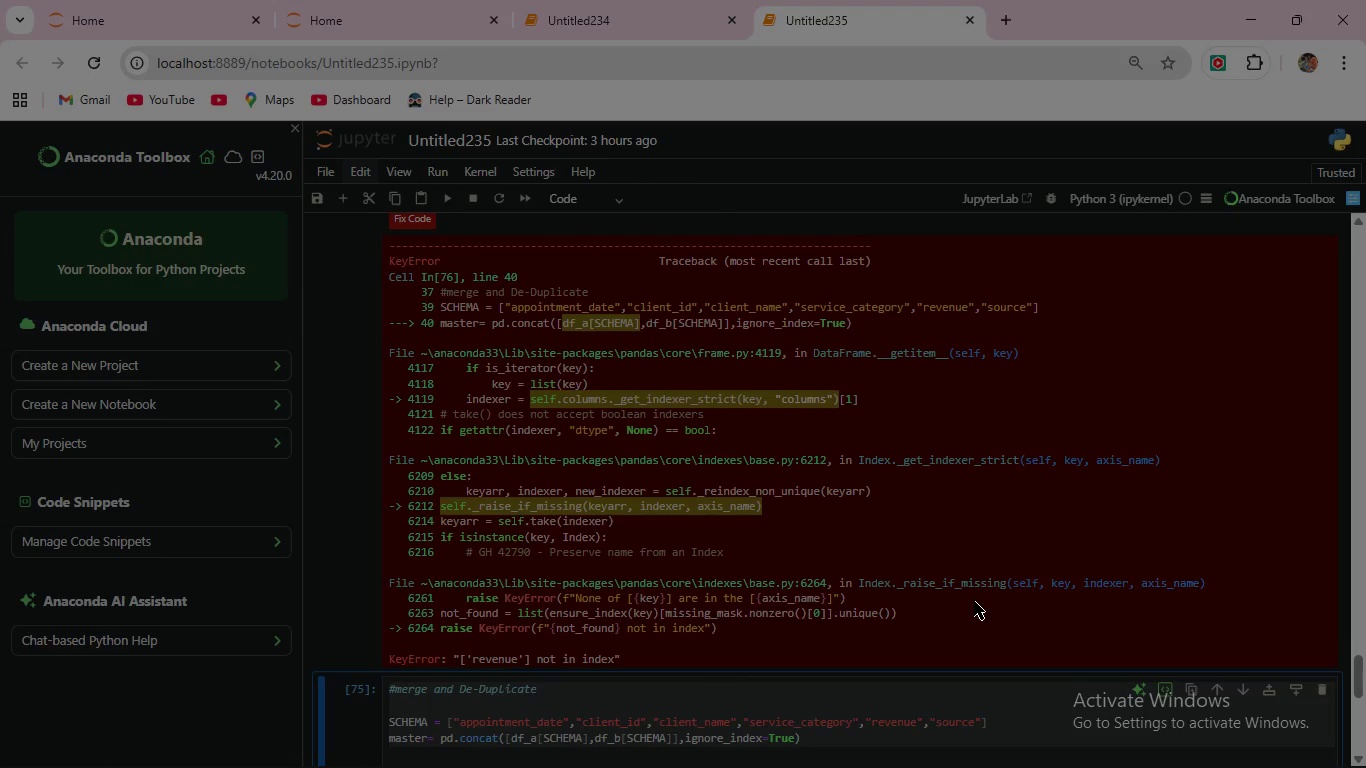 
scroll: coordinate [974, 601], scroll_direction: up, amount: 5.0
 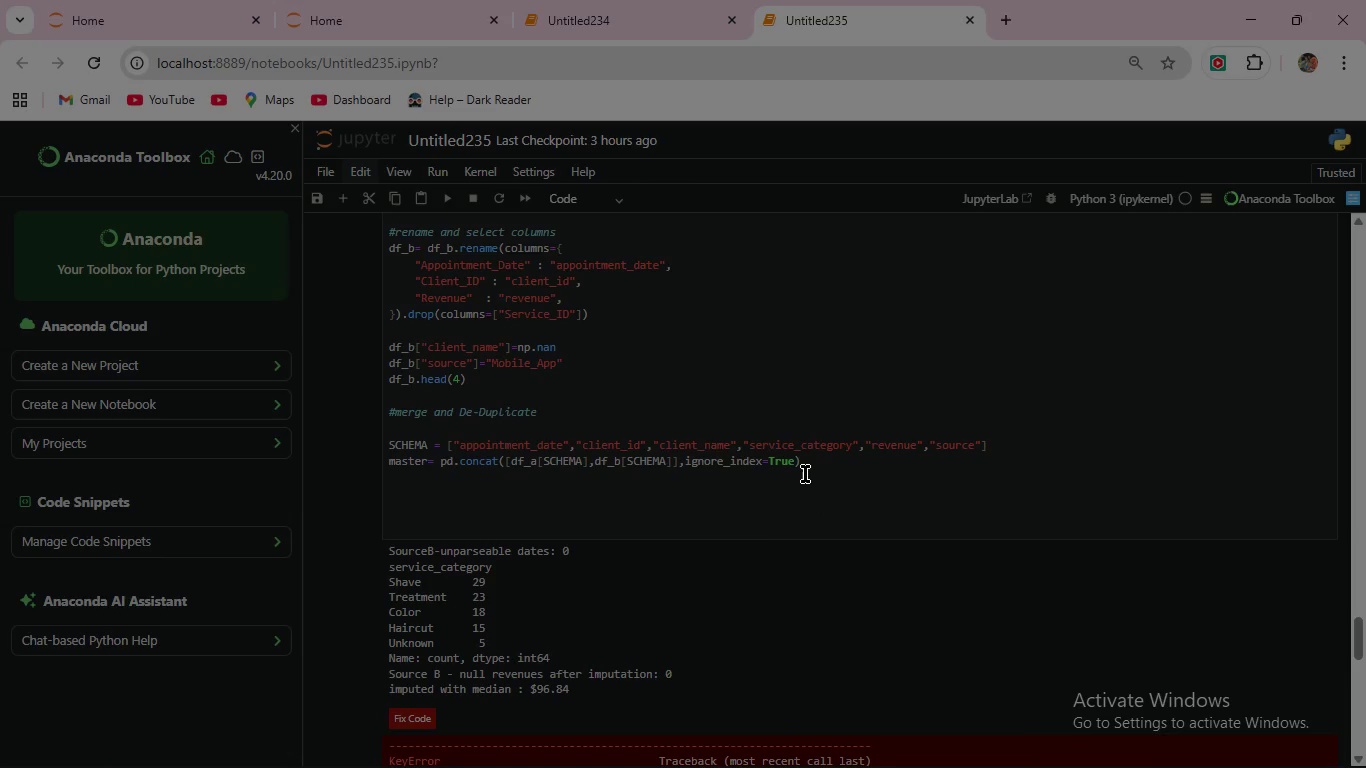 
left_click_drag(start_coordinate=[813, 468], to_coordinate=[410, 451])
 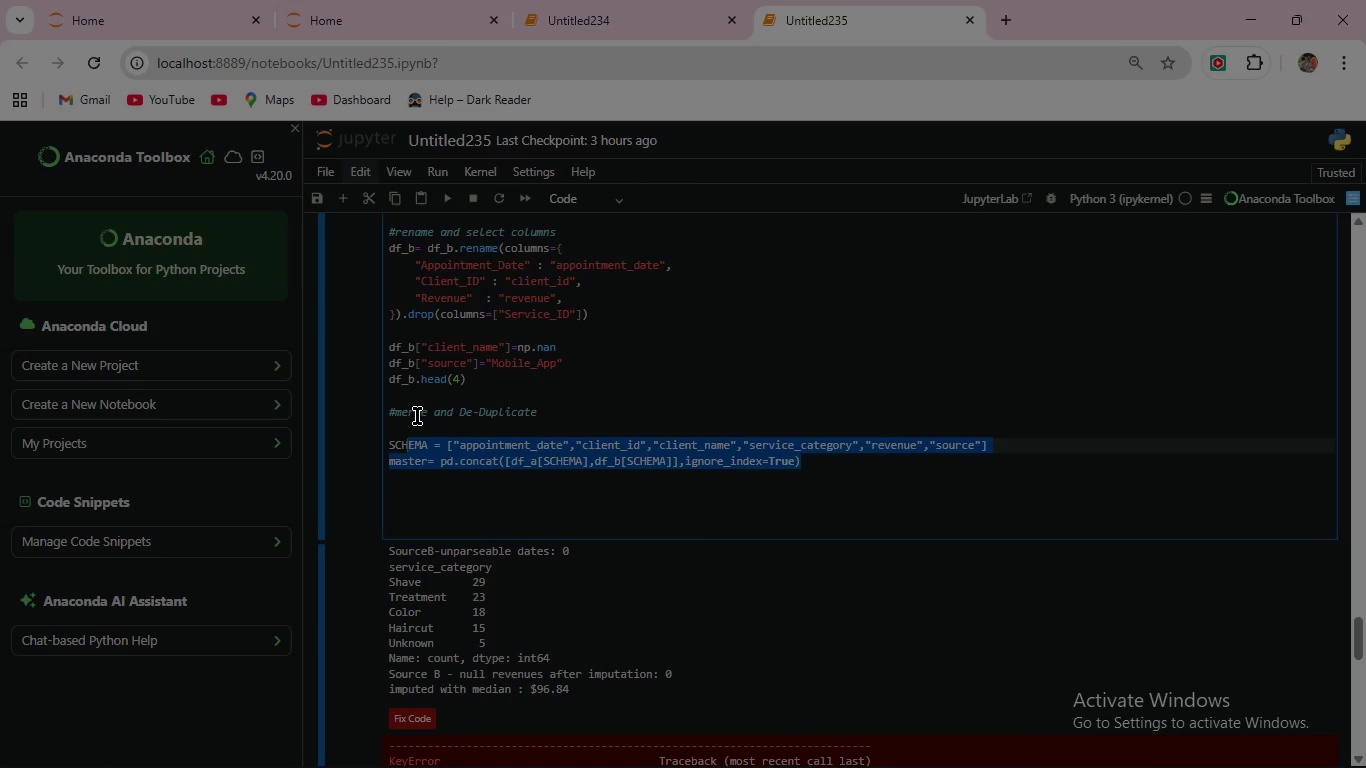 
key(Backslash)
 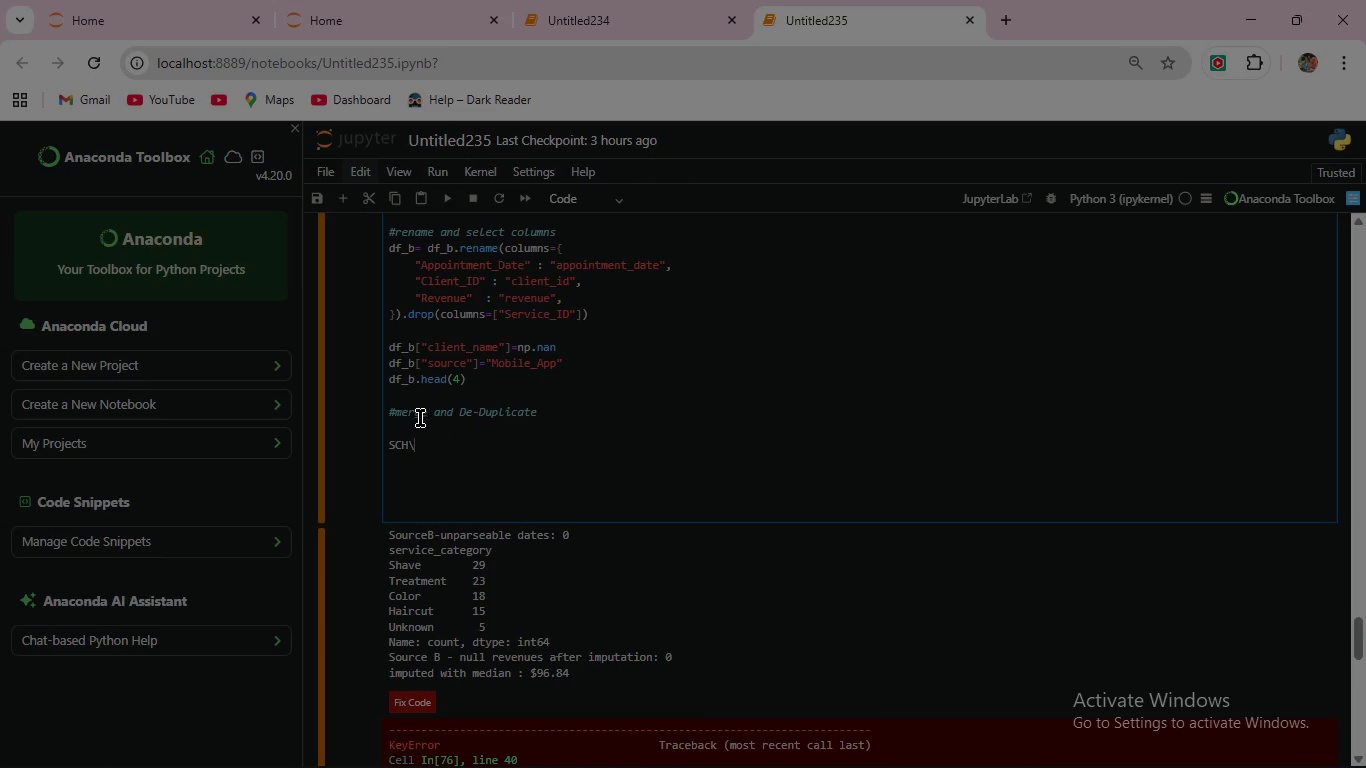 
key(Backslash)
 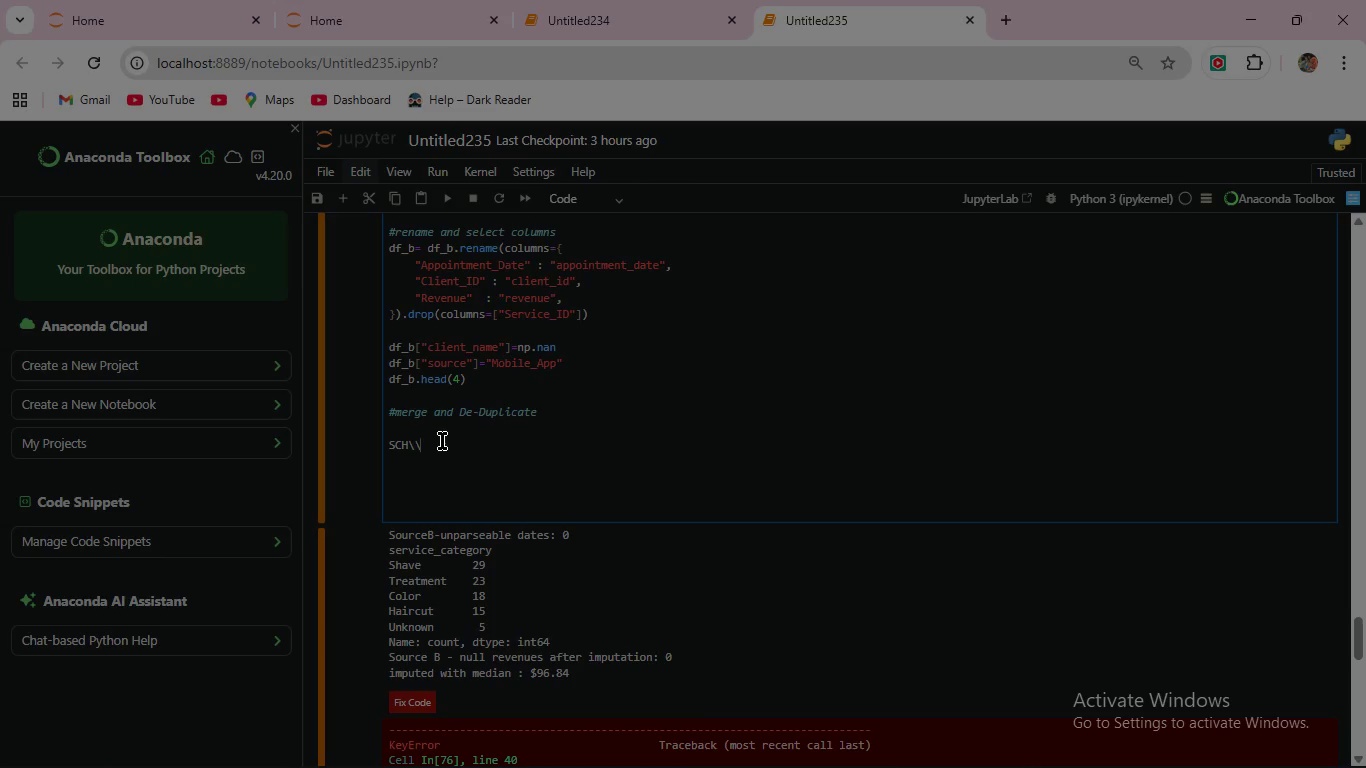 
key(Backslash)
 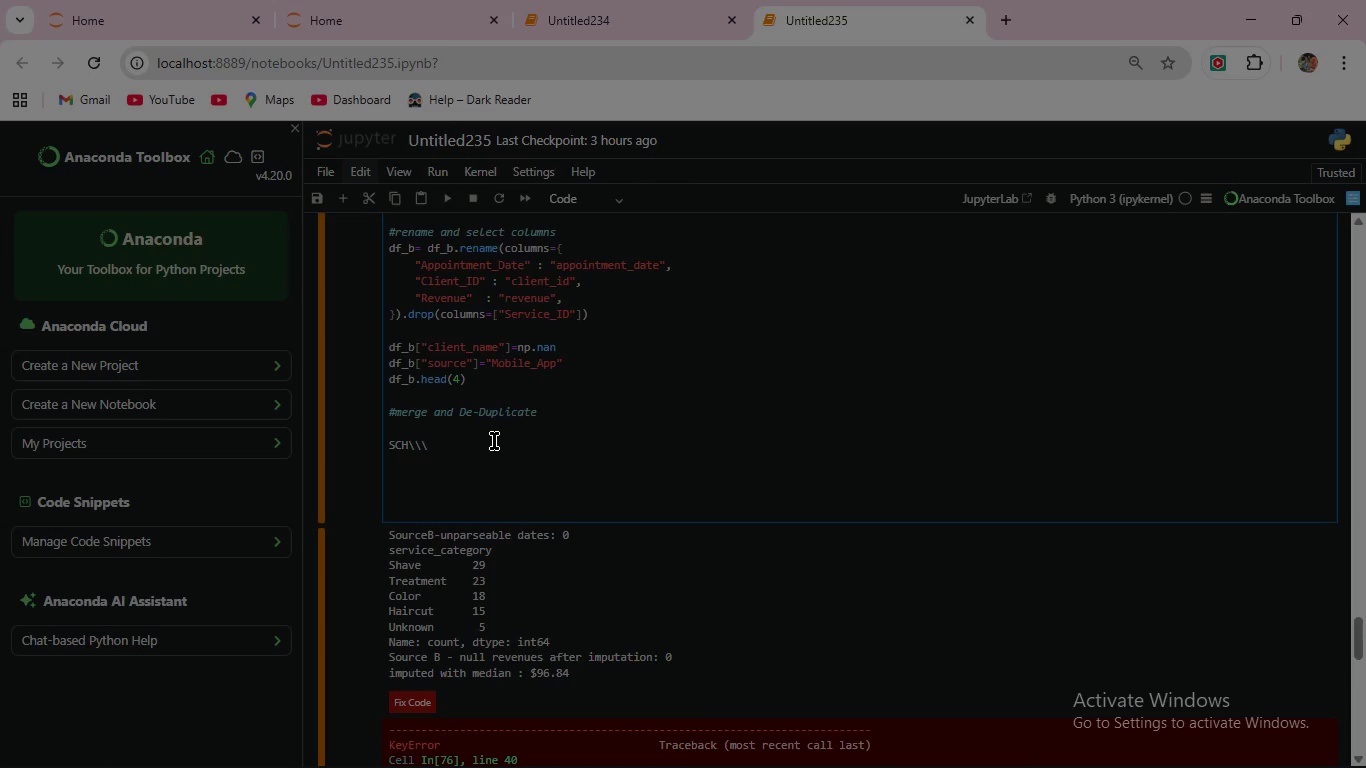 
key(Backspace)
 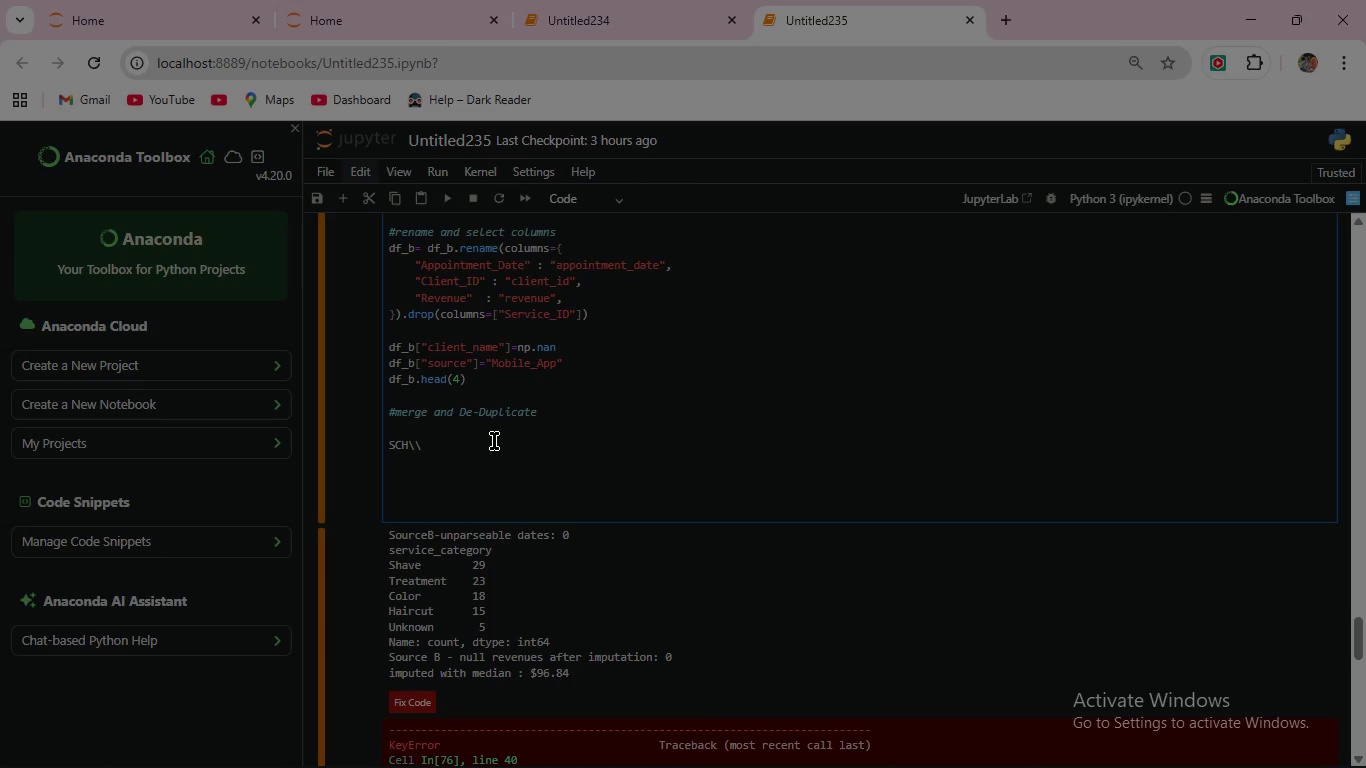 
key(Backspace)
 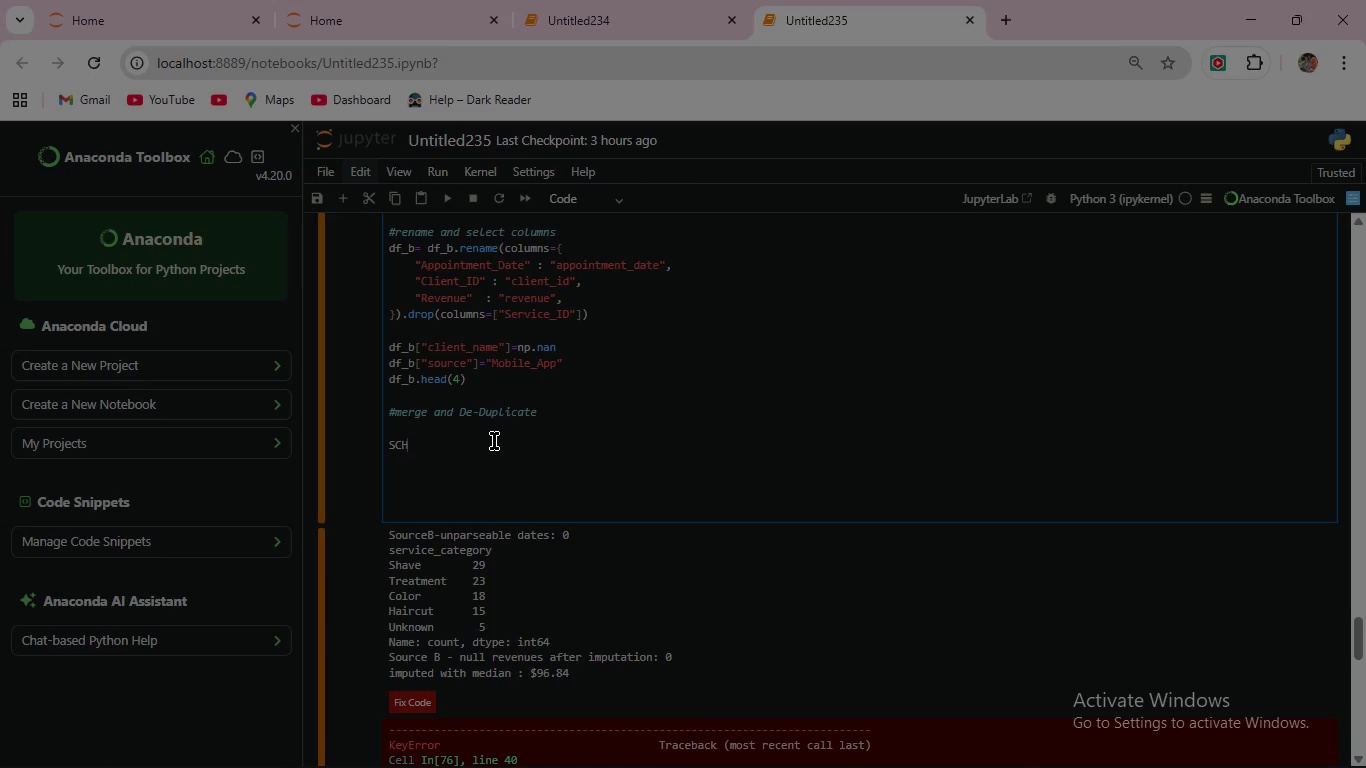 
key(Backspace)
 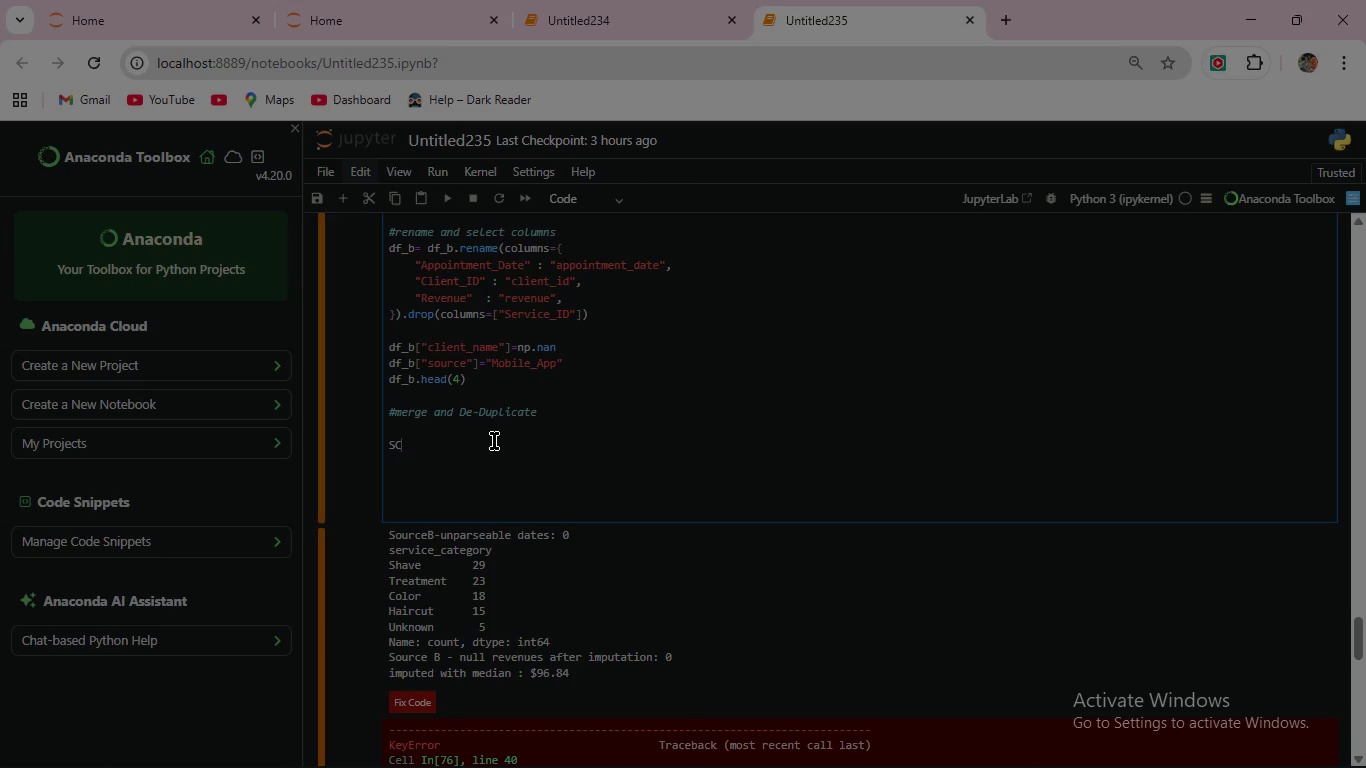 
key(Backspace)
 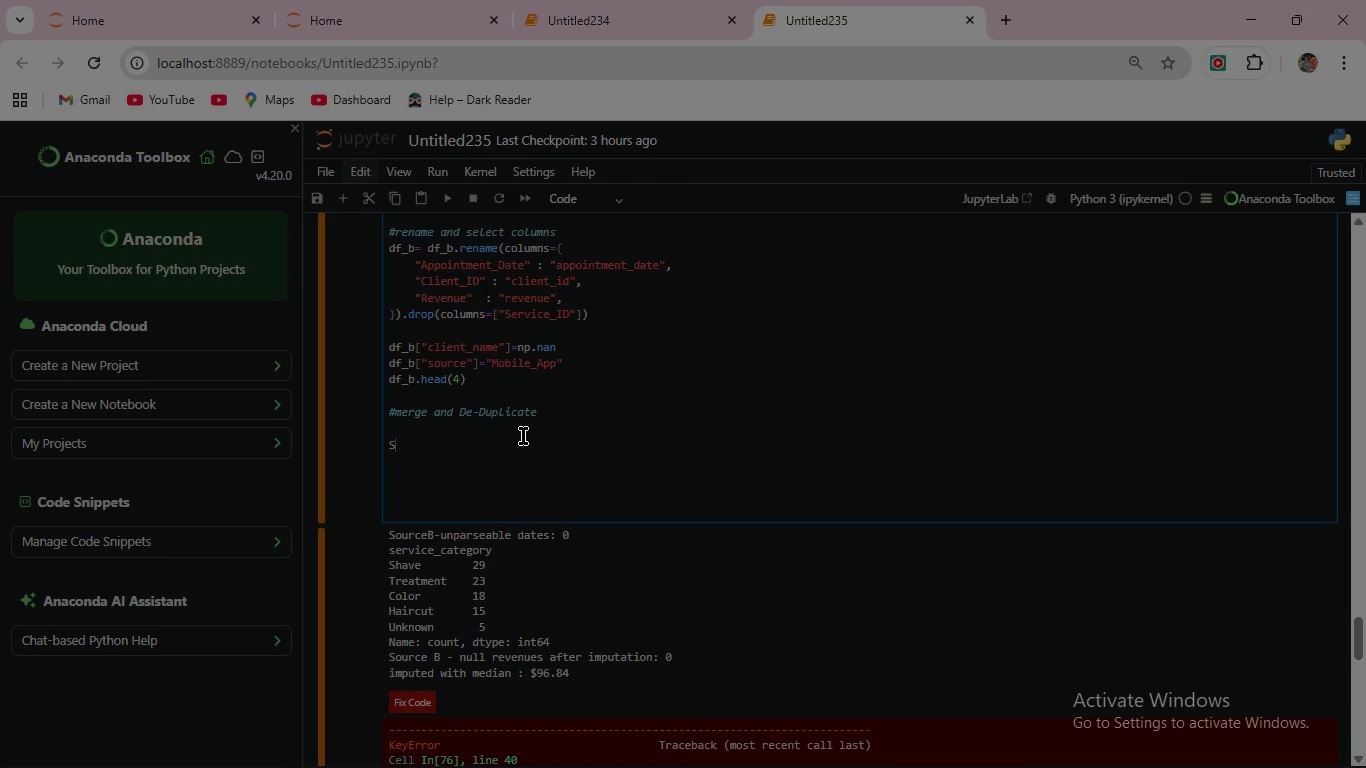 
key(Backspace)
 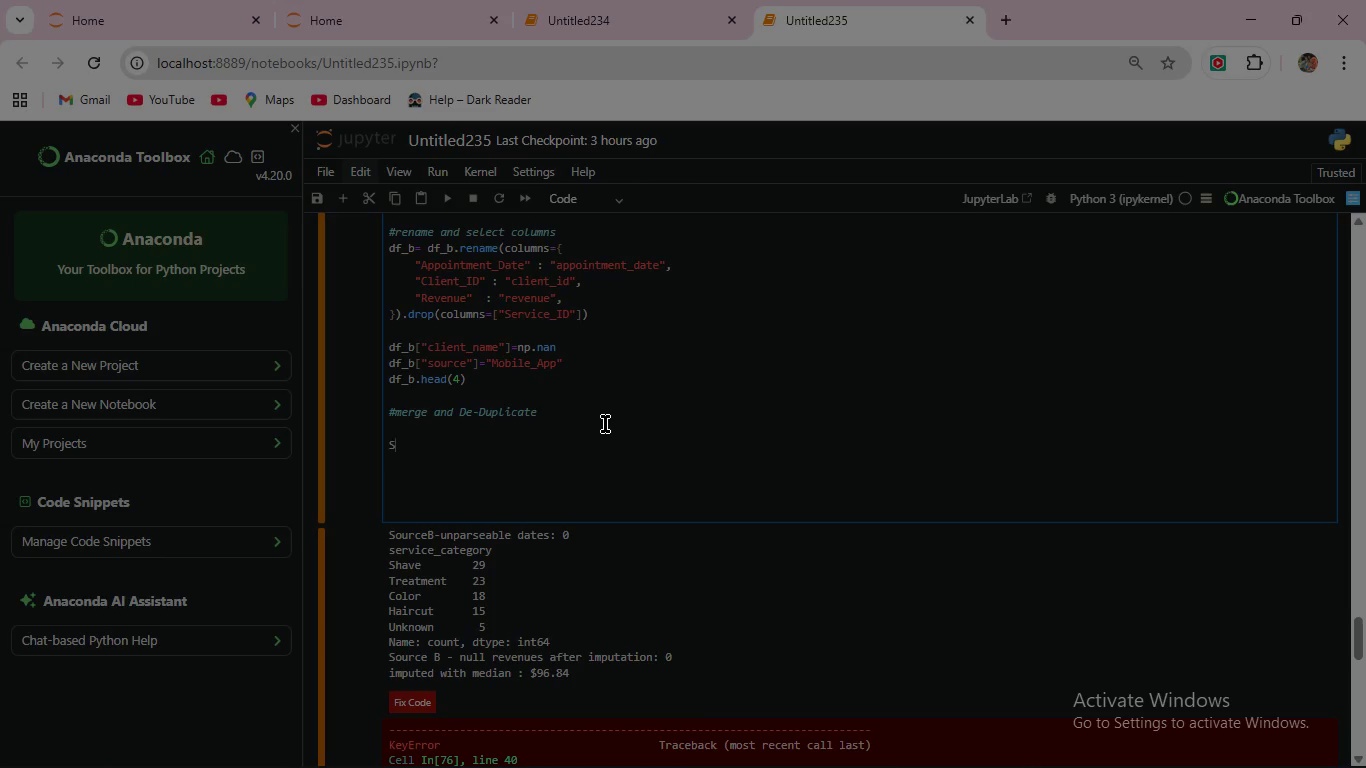 
key(Backspace)
 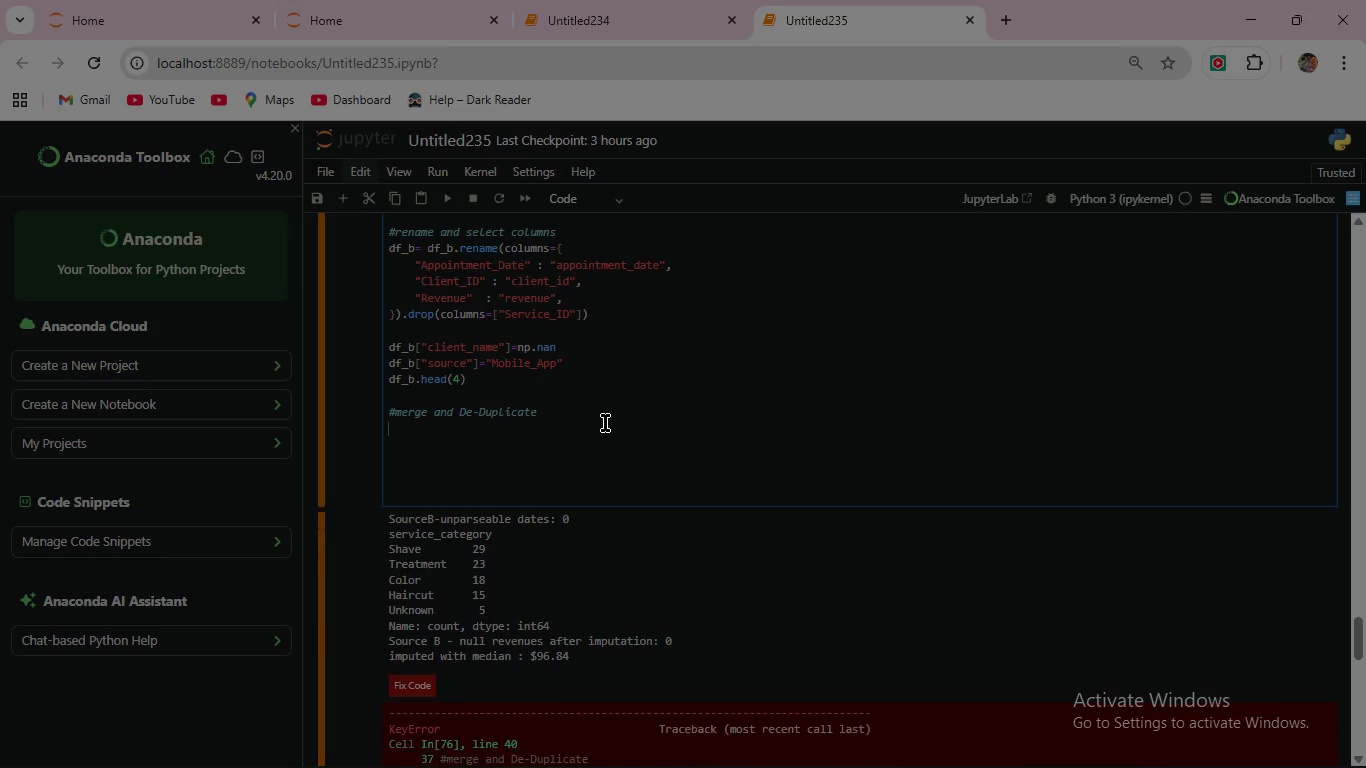 
key(Backspace)
 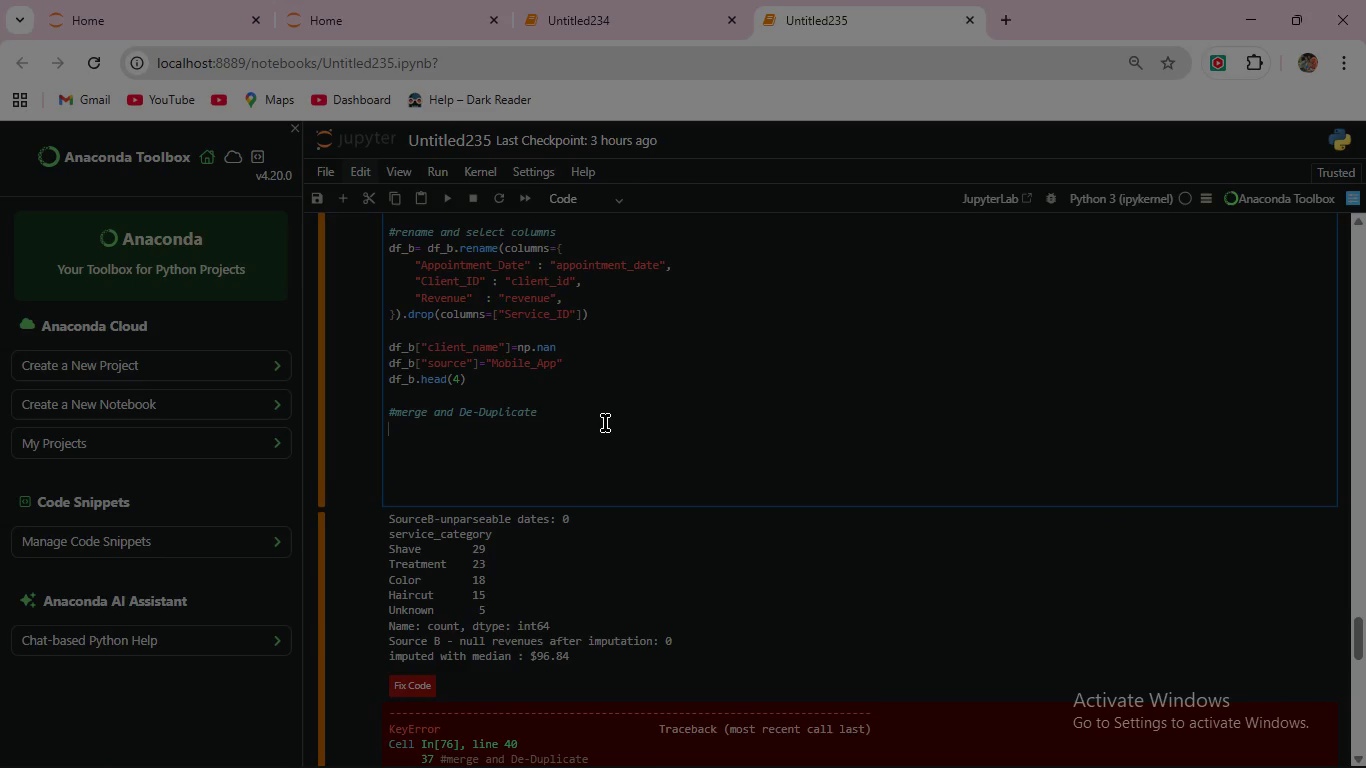 
key(Backspace)
 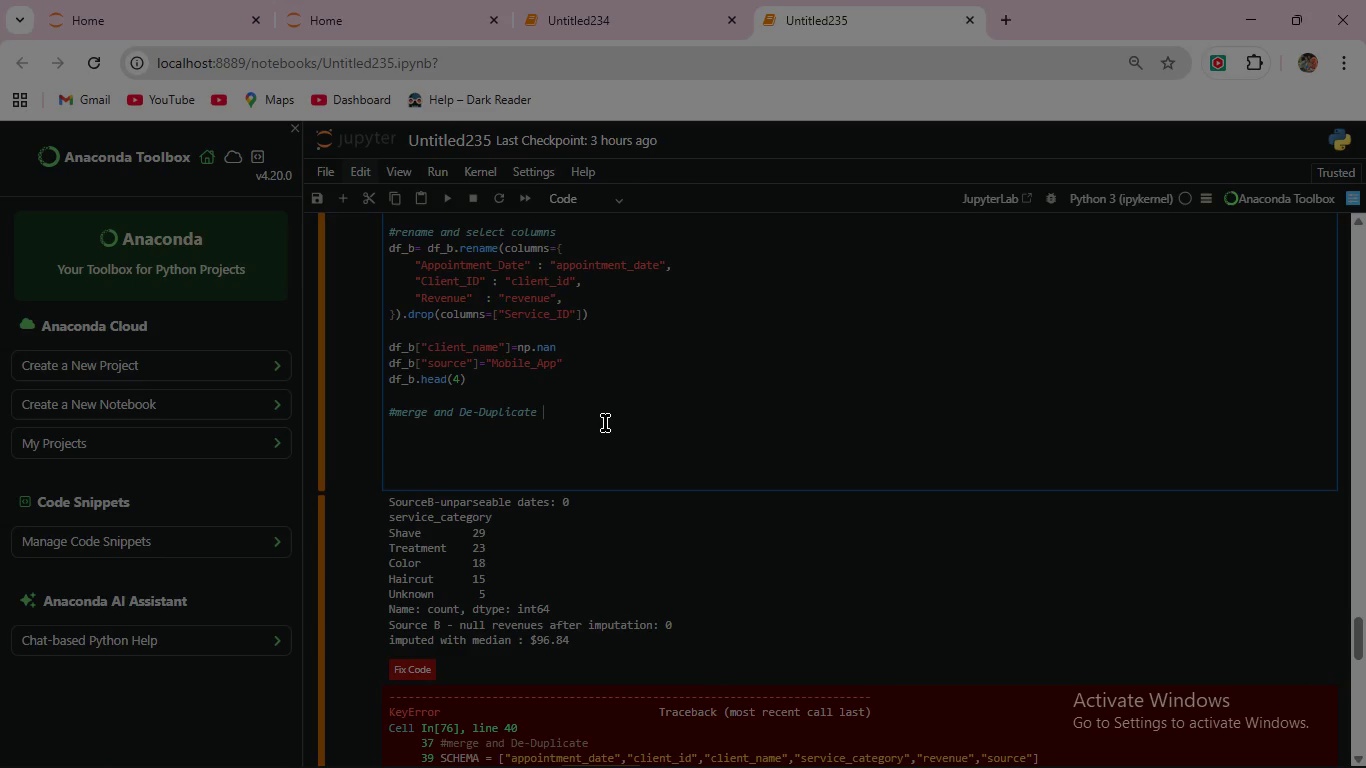 
key(Backspace)
 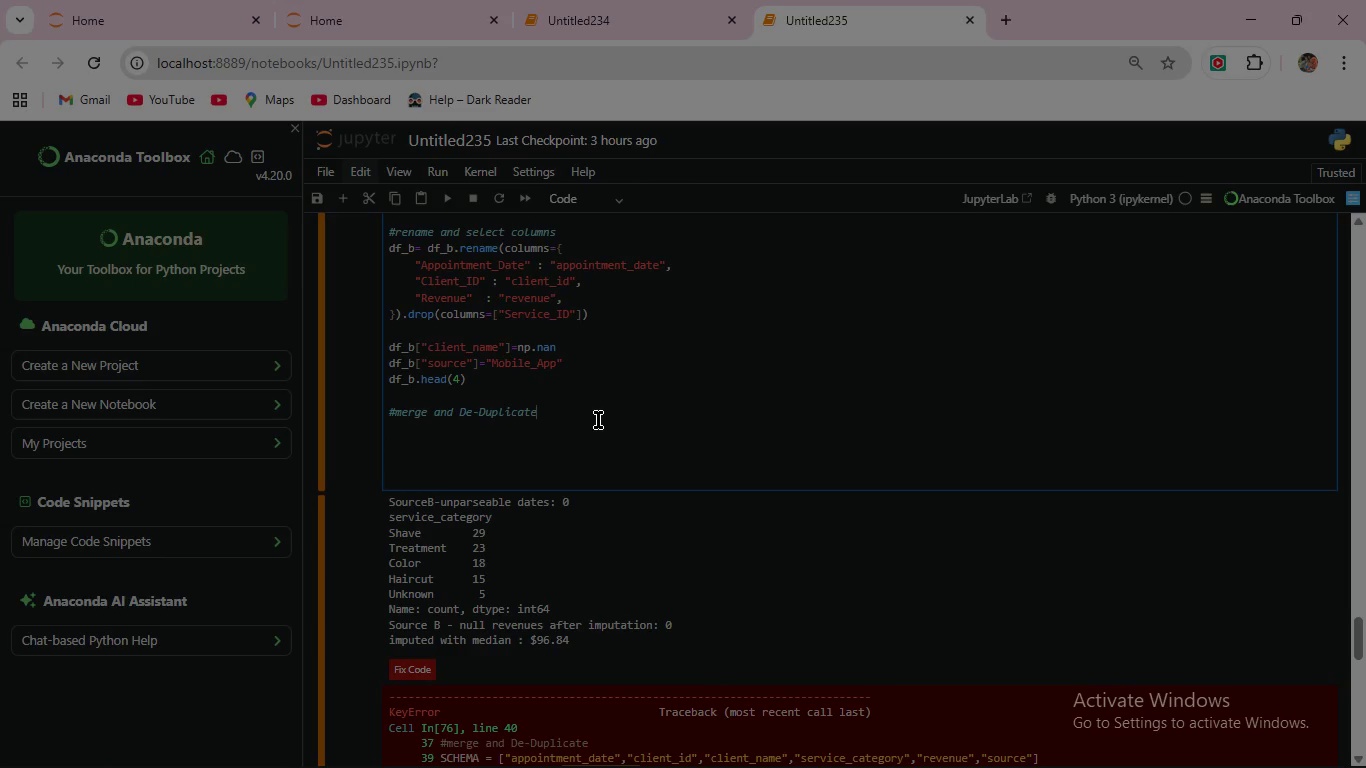 
key(Backspace)
 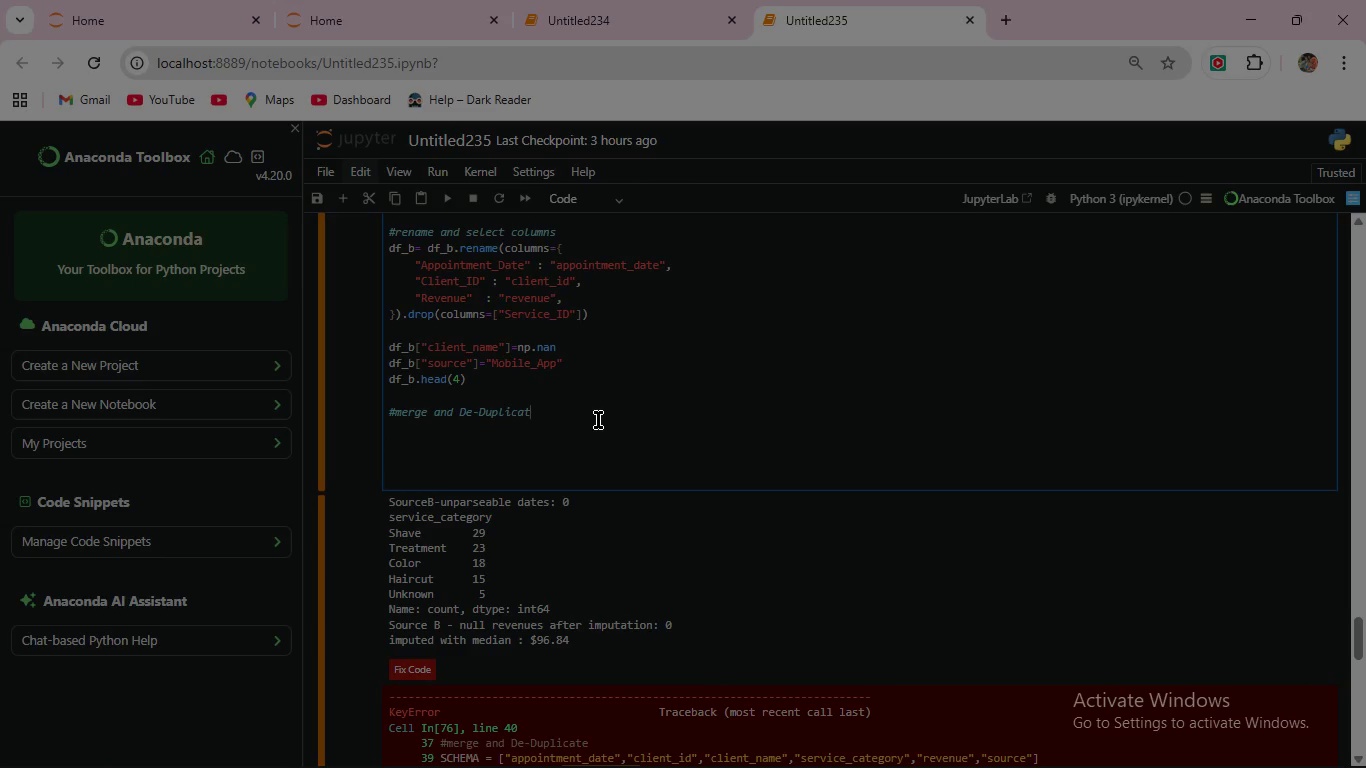 
hold_key(key=Backspace, duration=0.89)
 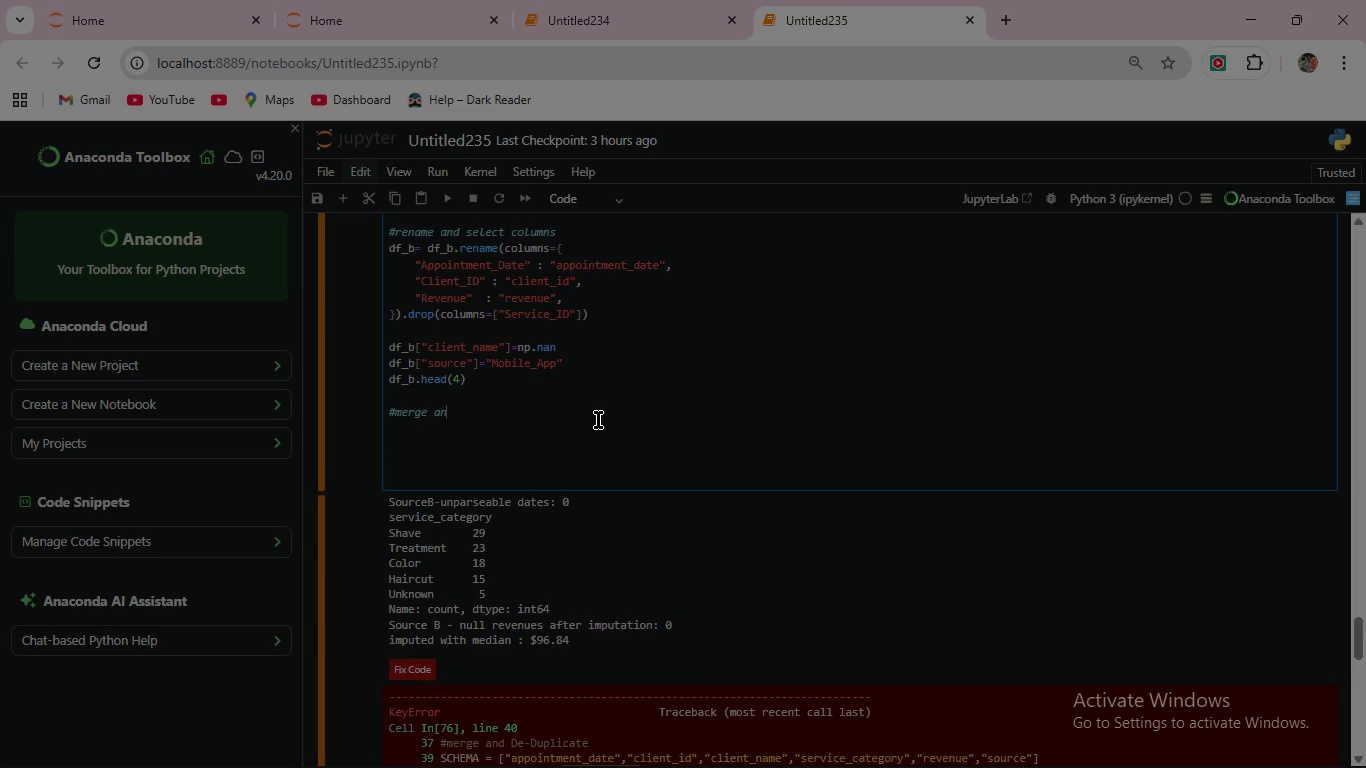 
key(Backspace)
 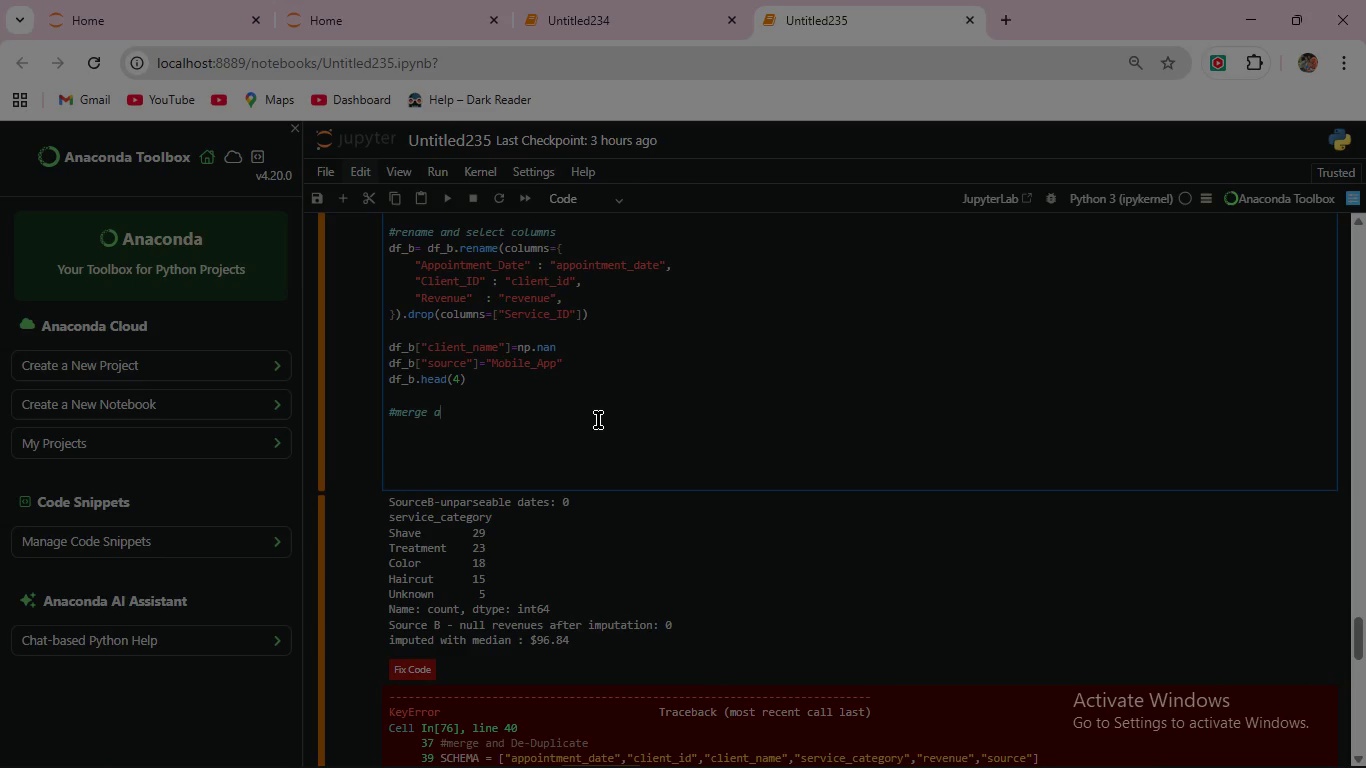 
key(Backspace)
 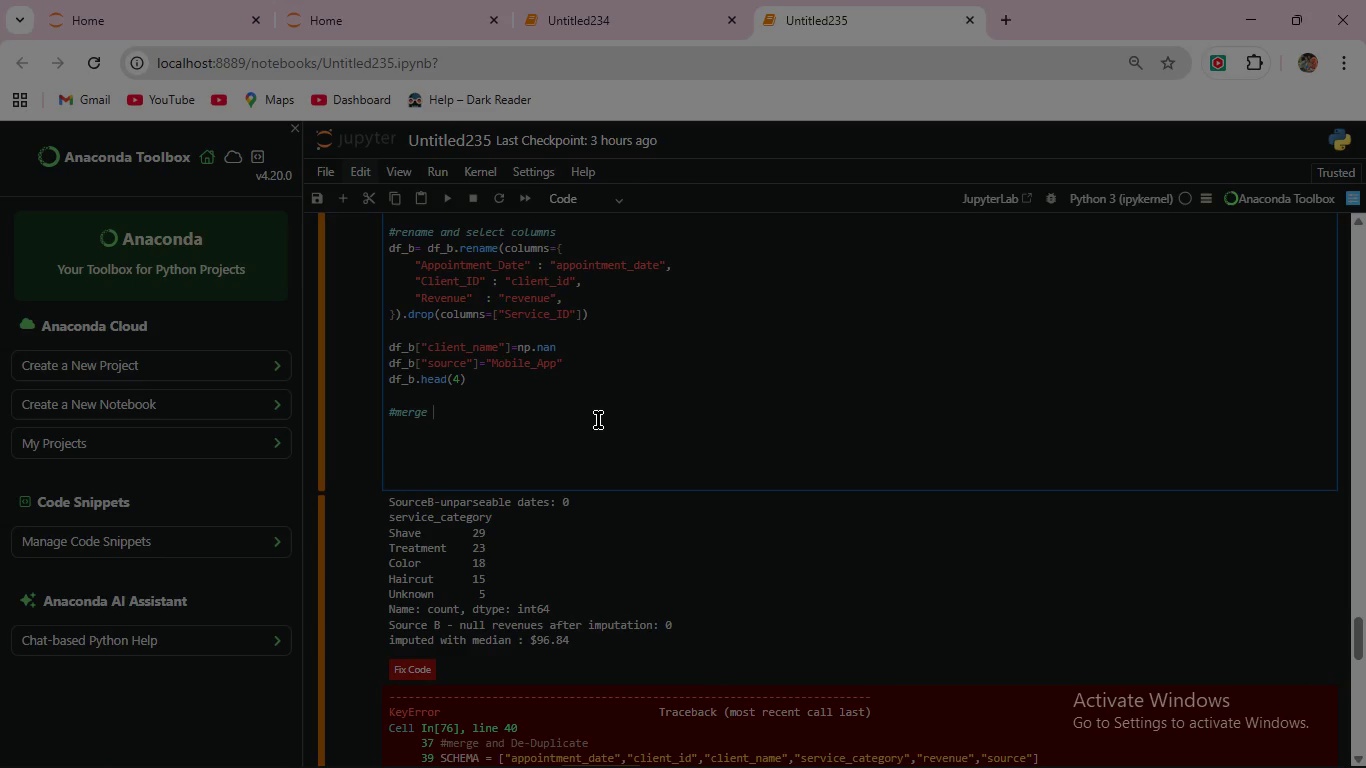 
key(Backspace)
 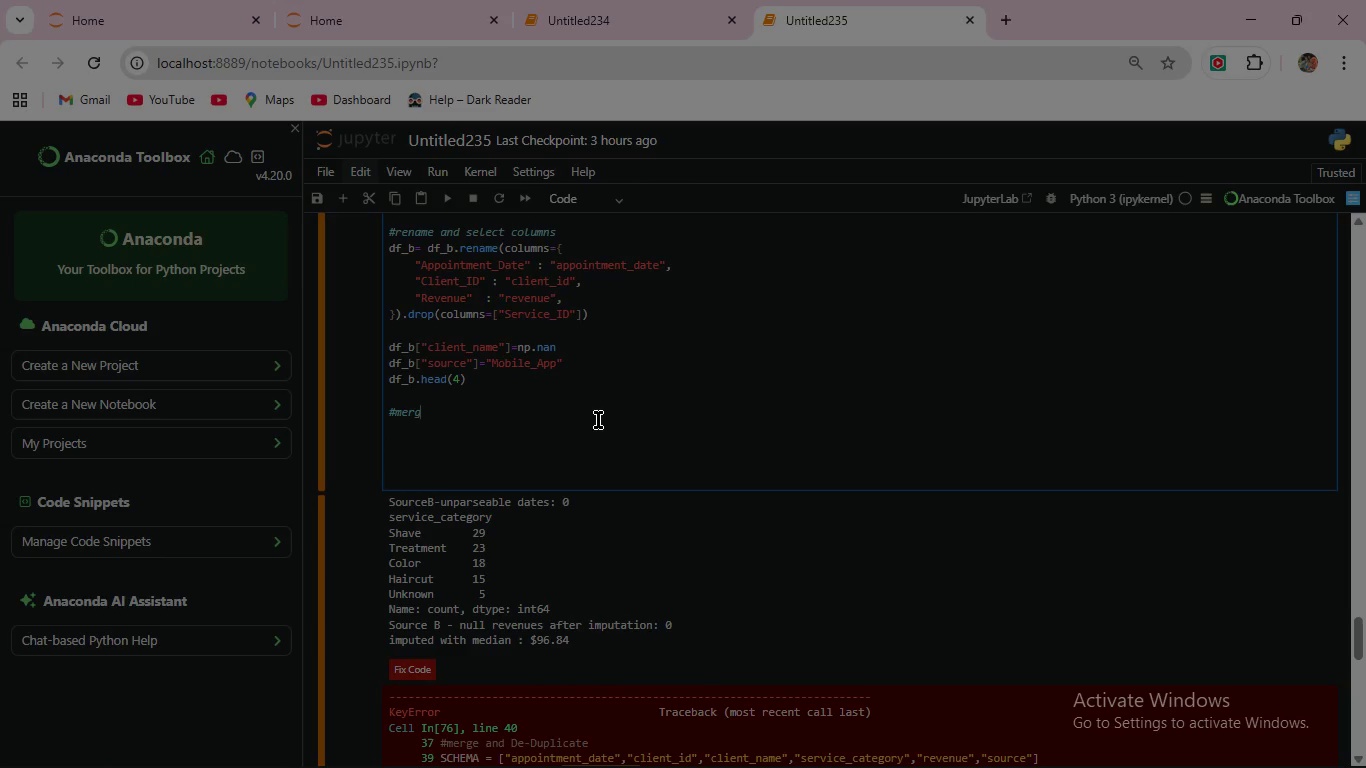 
key(Backspace)
 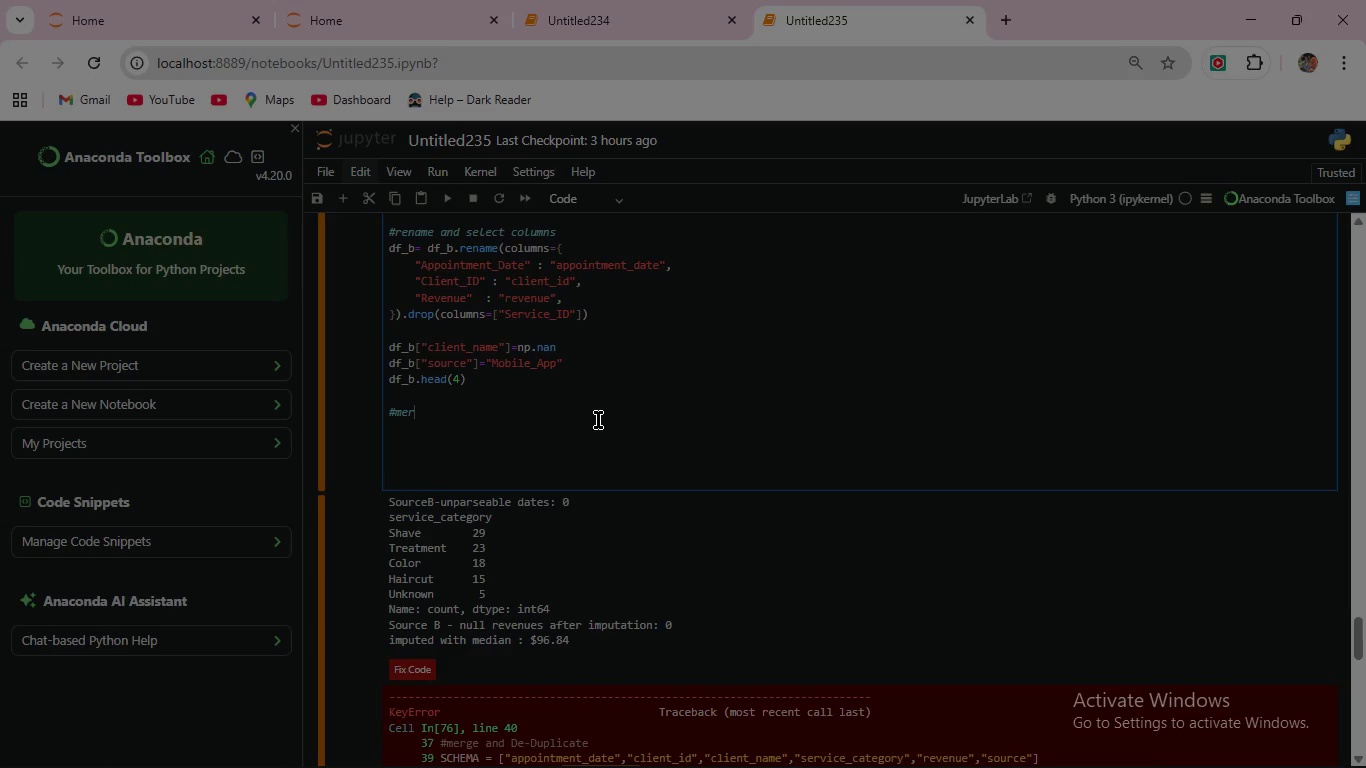 
key(Backspace)
 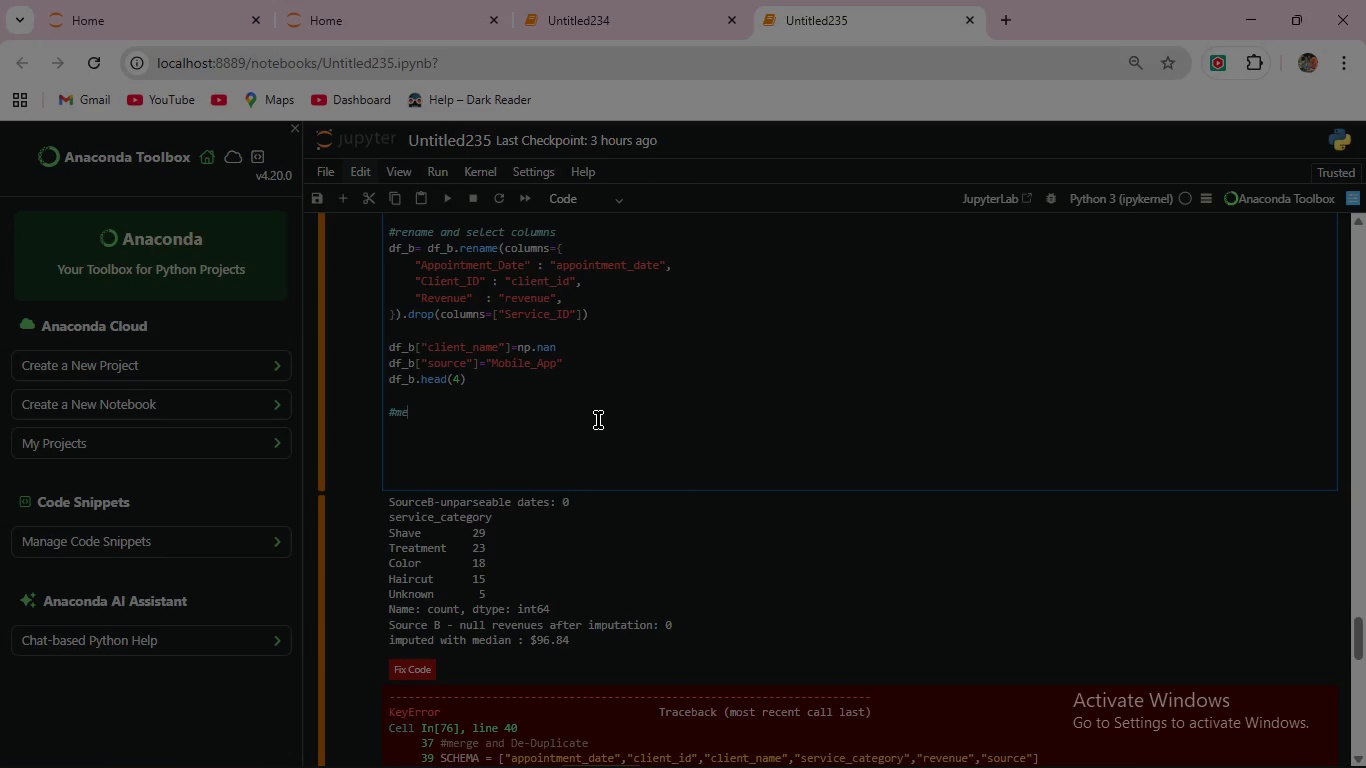 
key(Backspace)
 